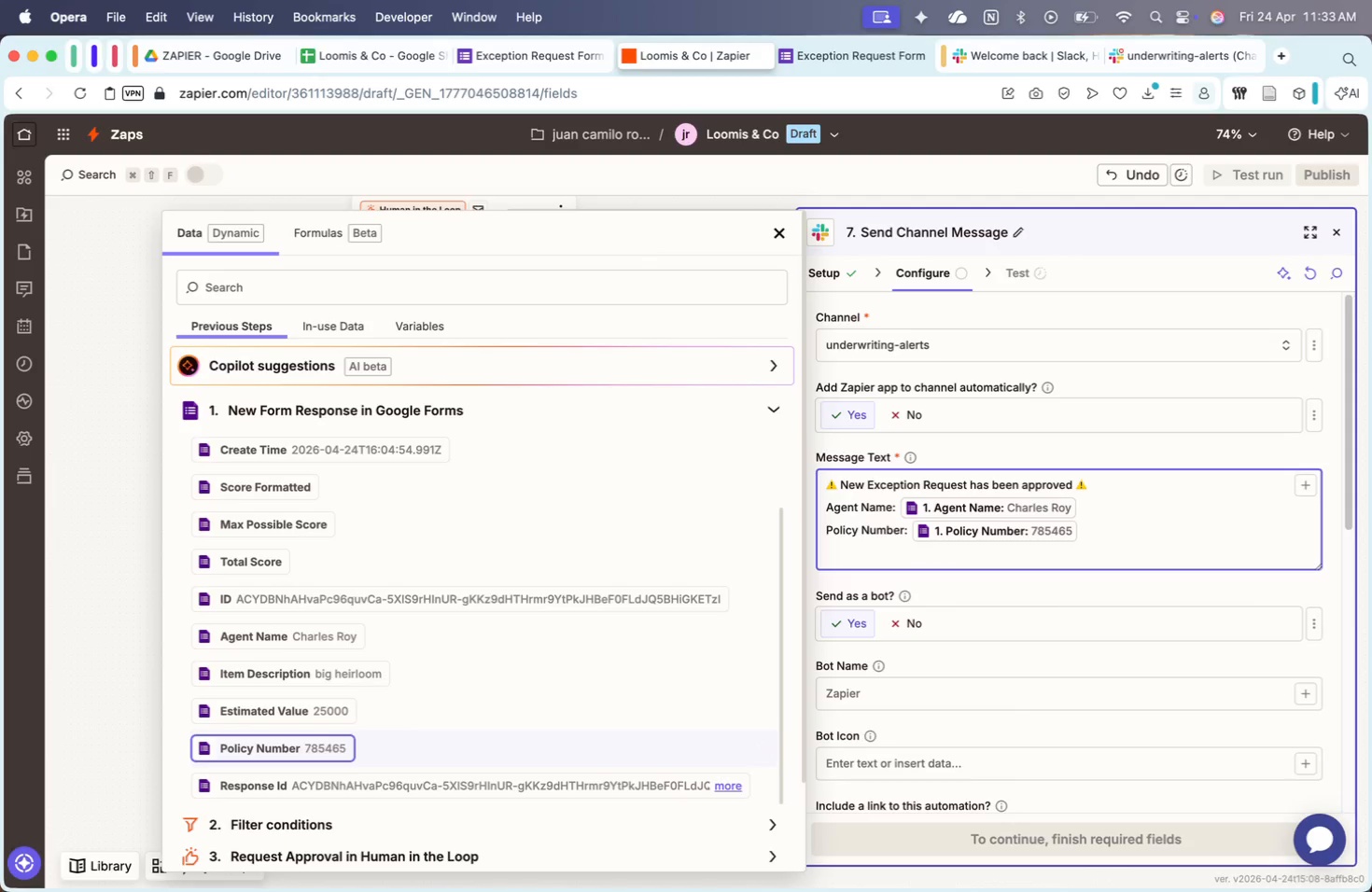 
type(A)
key(Backspace)
type(Item Descripto)
key(Backspace)
type(ion: )
 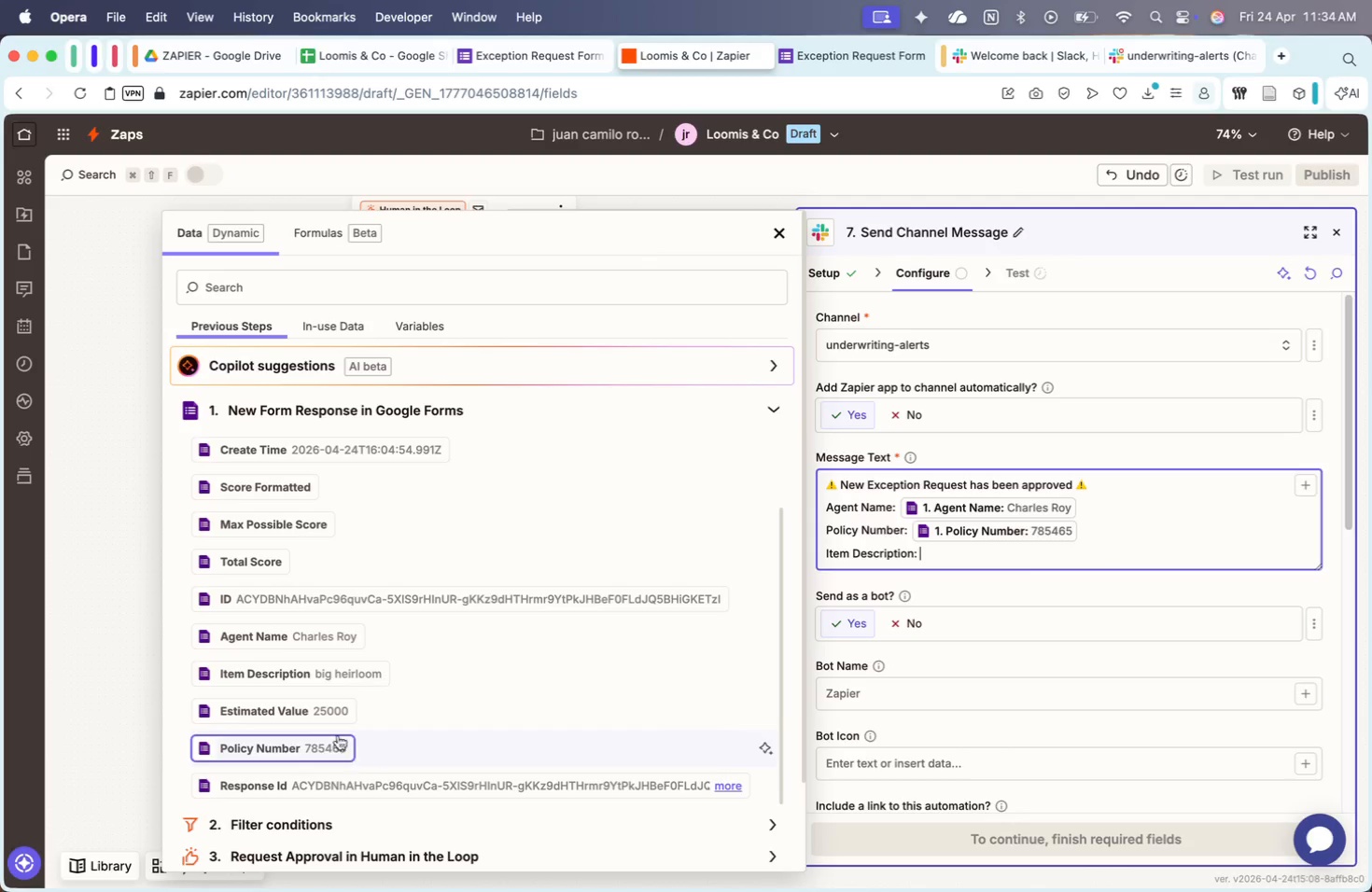 
left_click([333, 678])
 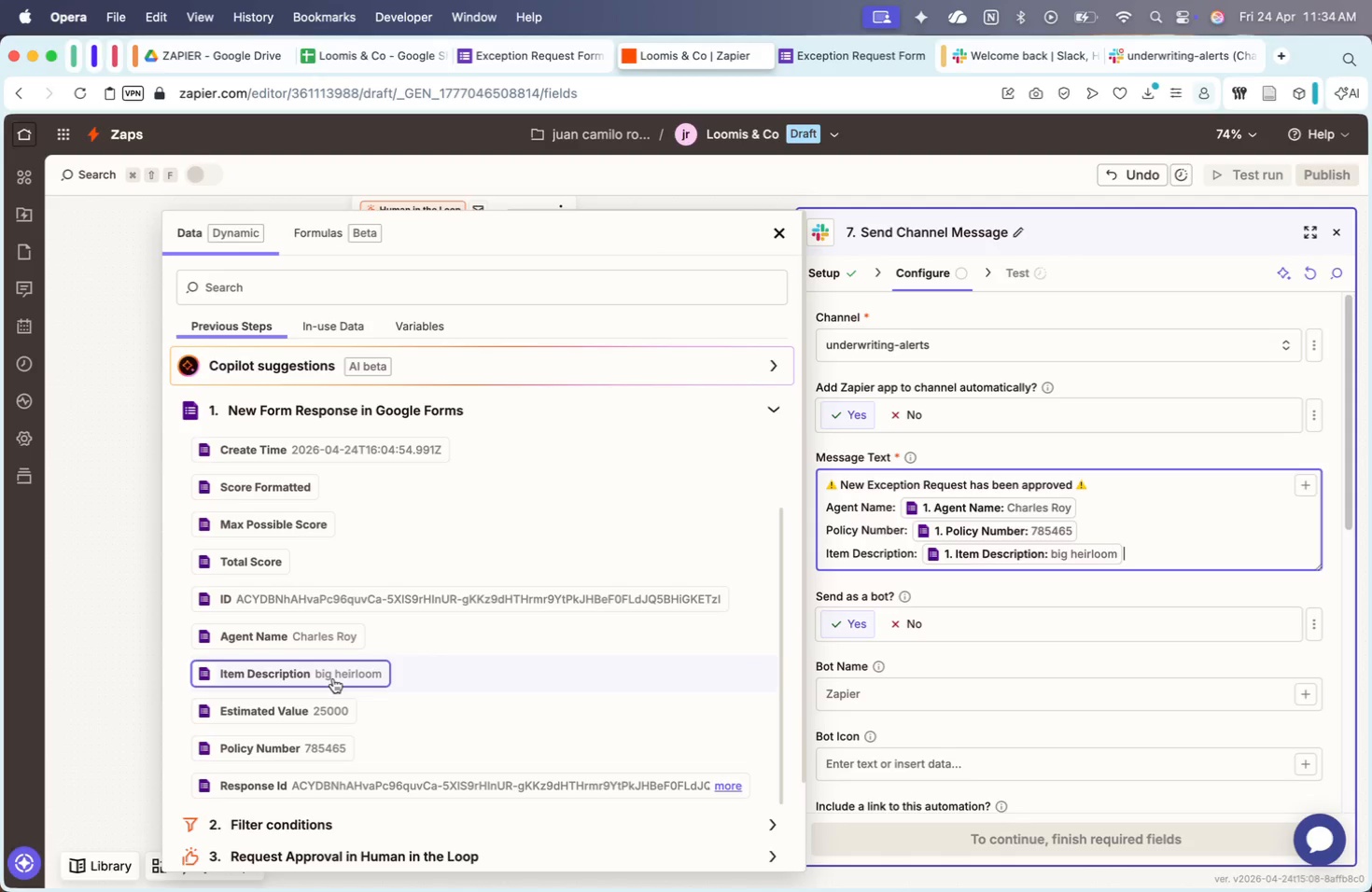 
key(Shift+ShiftRight)
 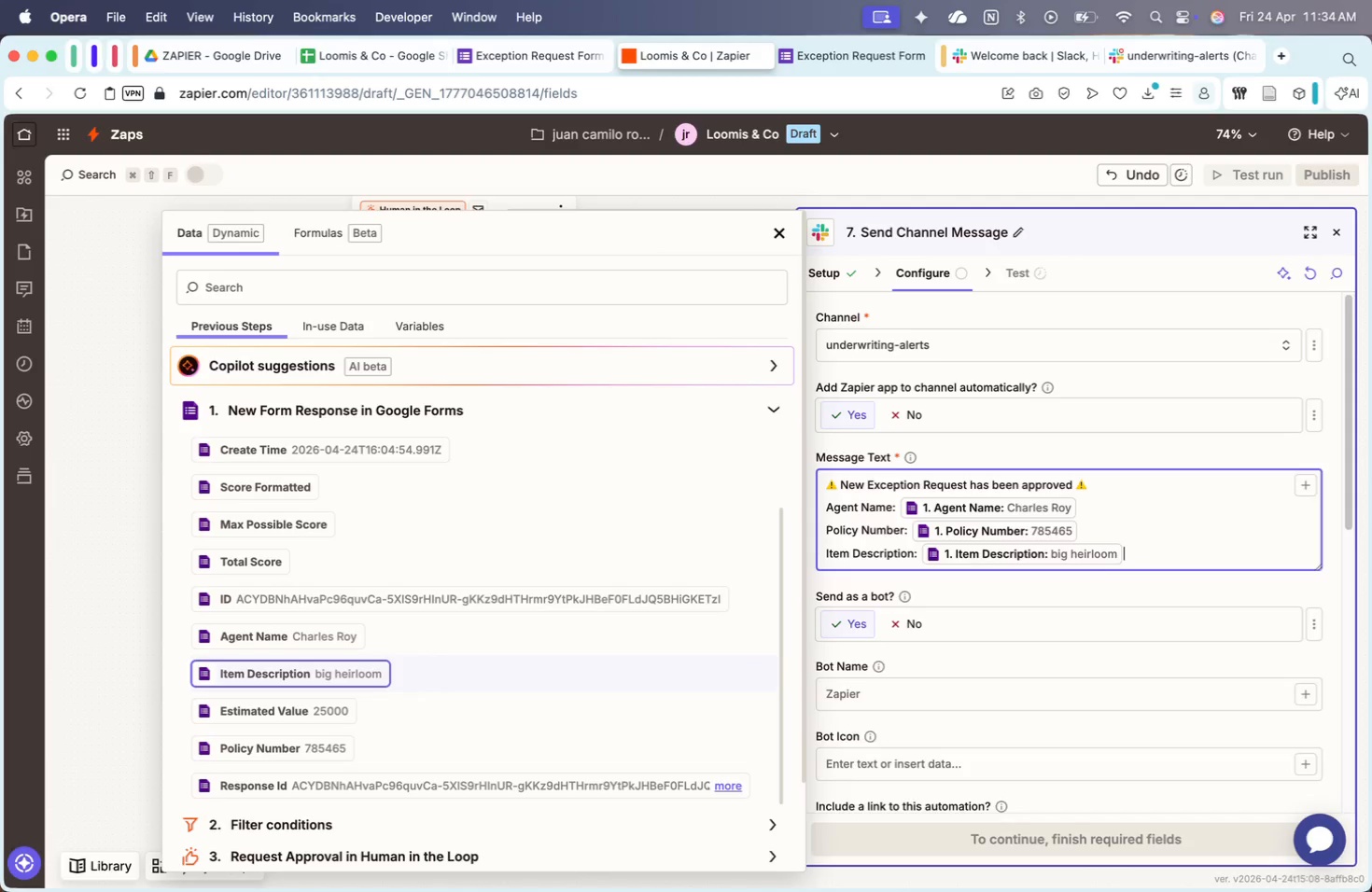 
key(Shift+Enter)
 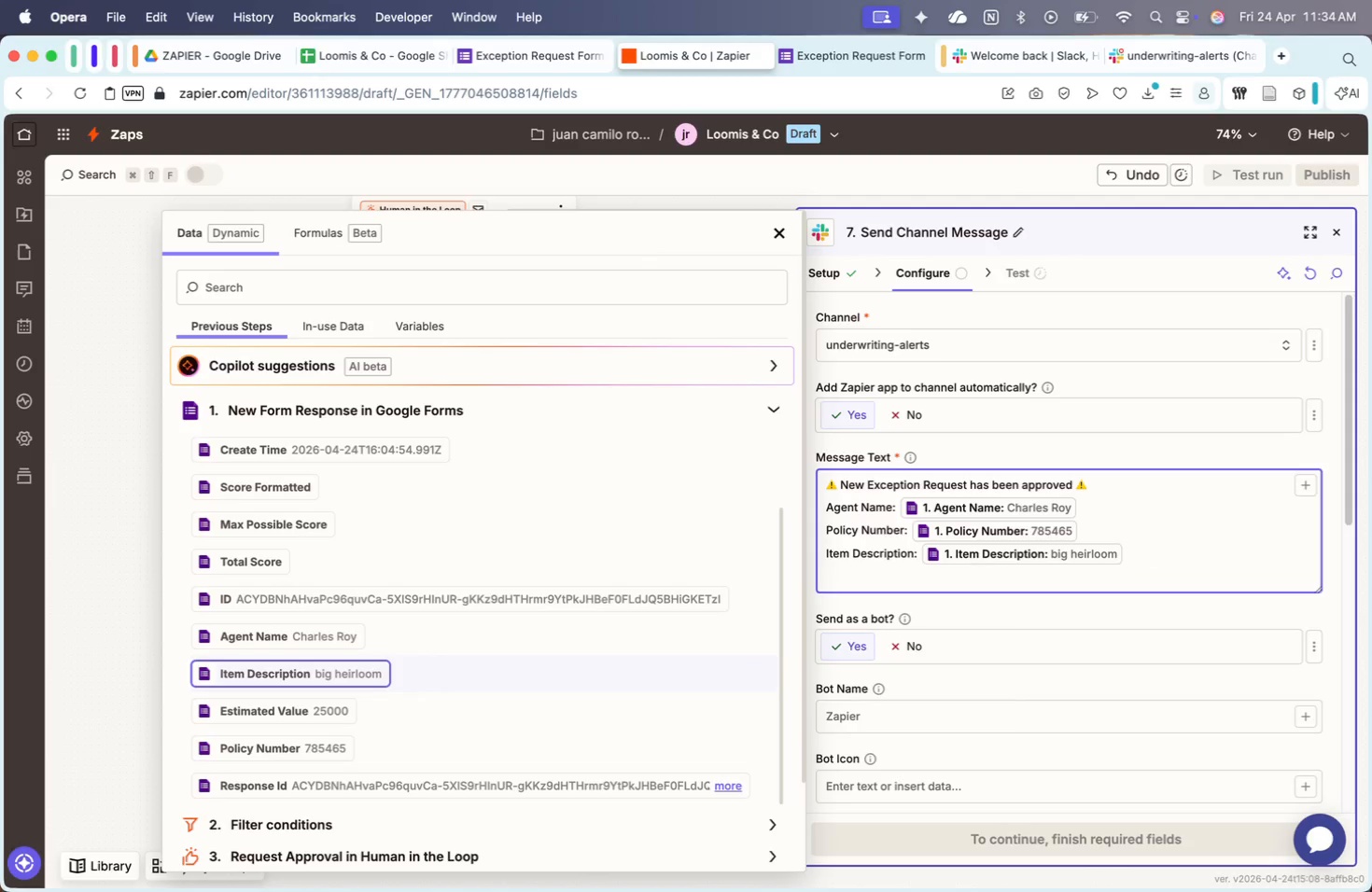 
type(Estimated Value: )
 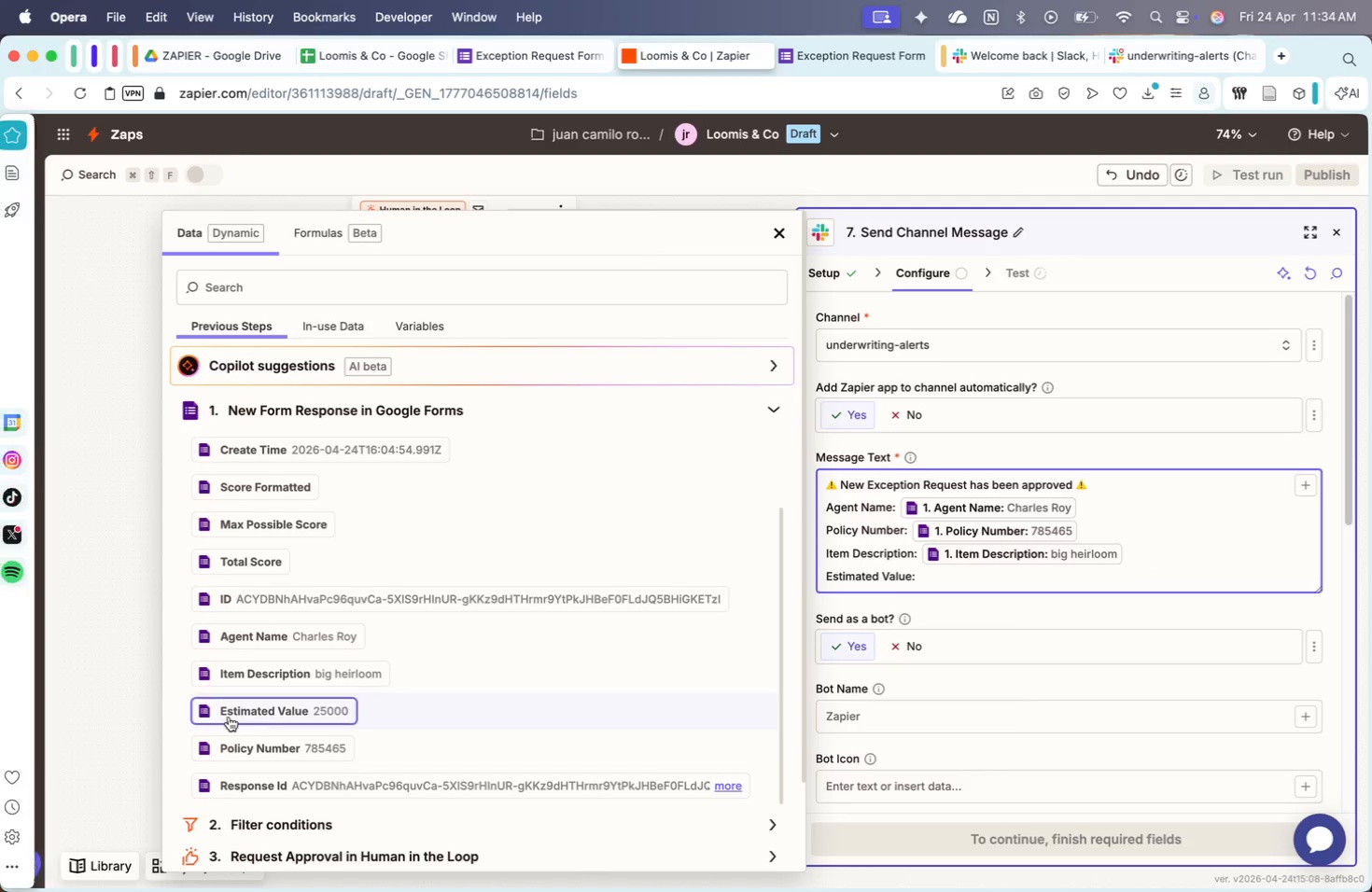 
left_click([265, 726])
 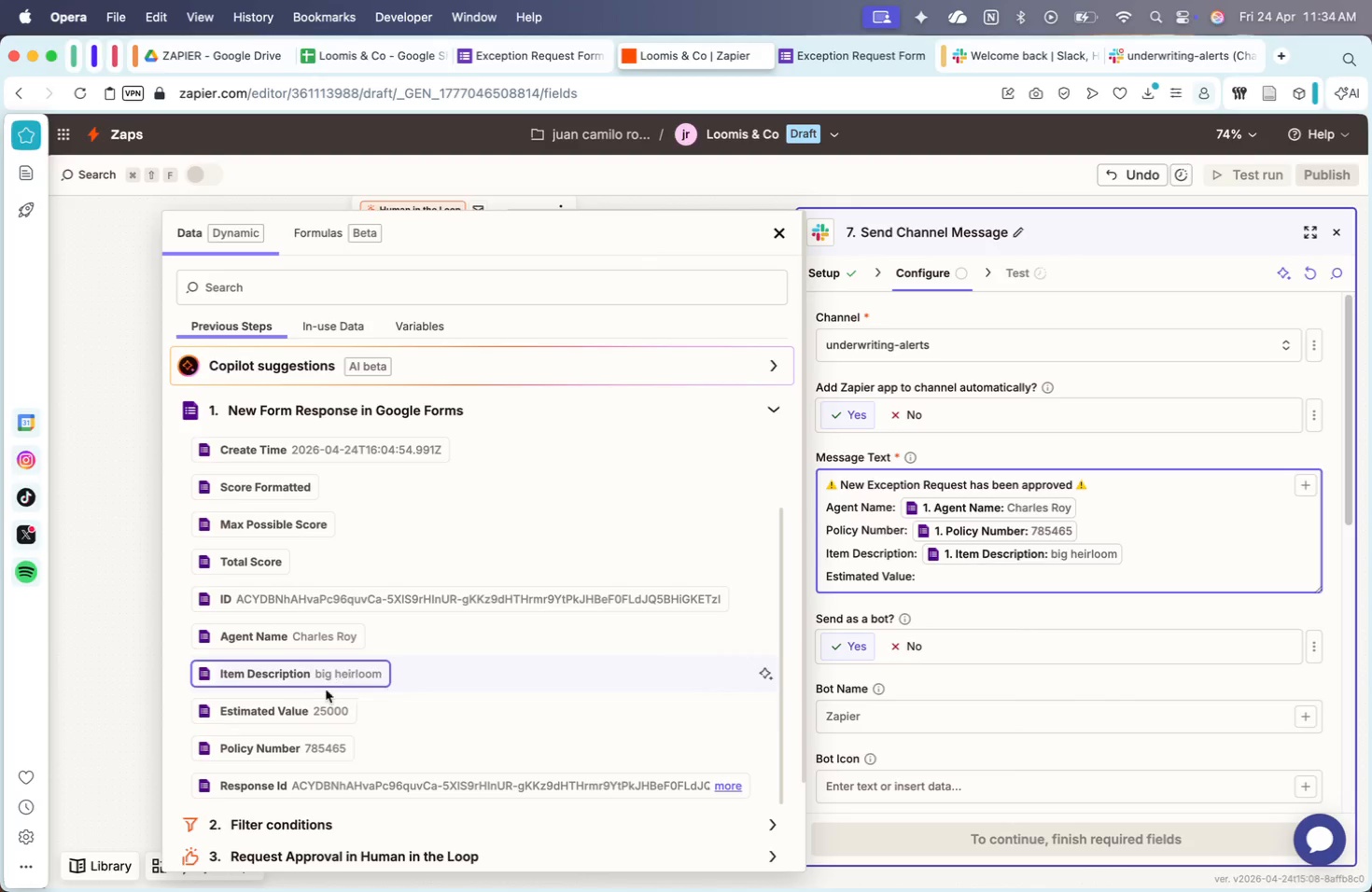 
left_click([288, 721])
 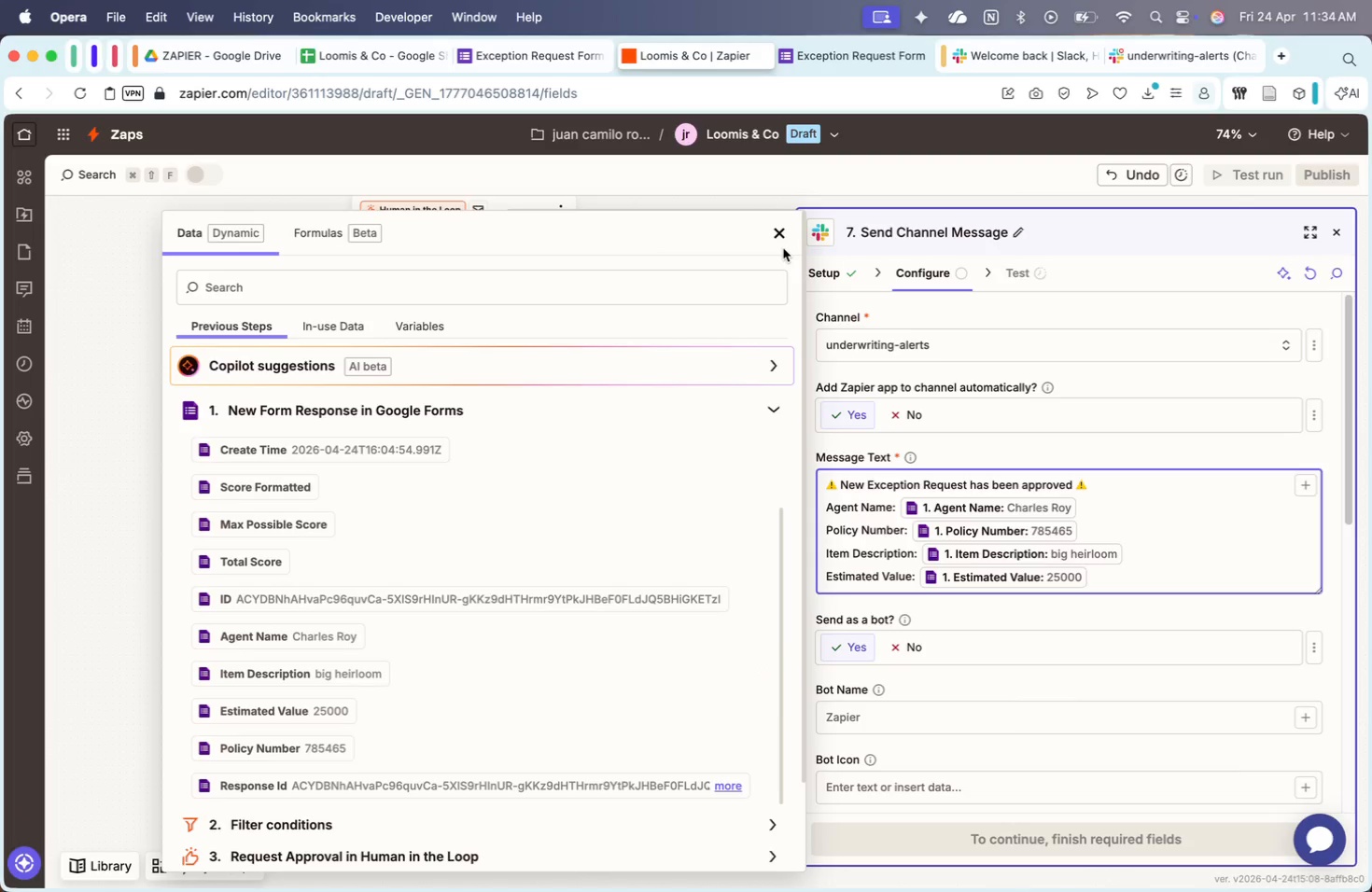 
left_click([781, 226])
 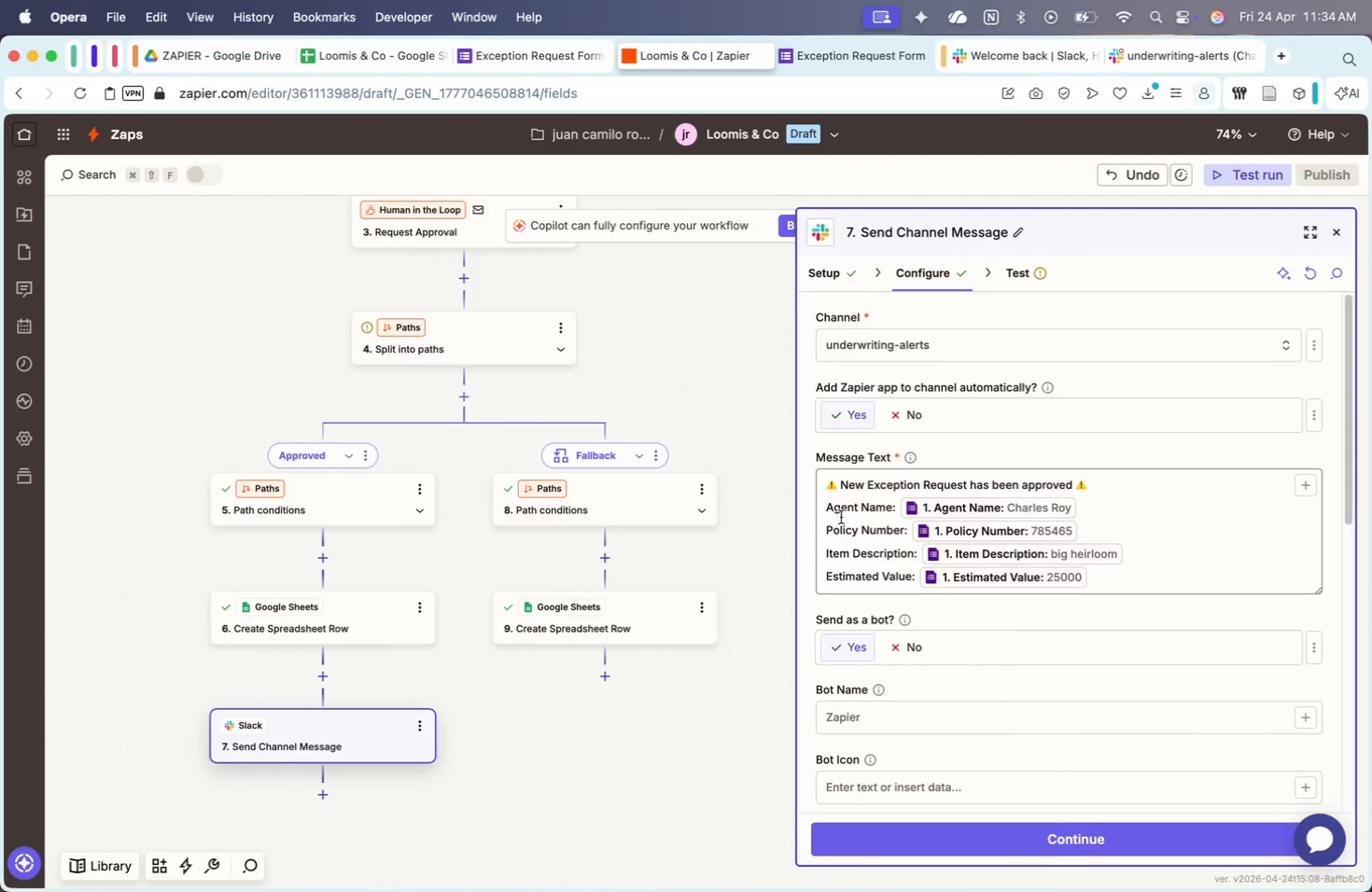 
left_click([827, 509])
 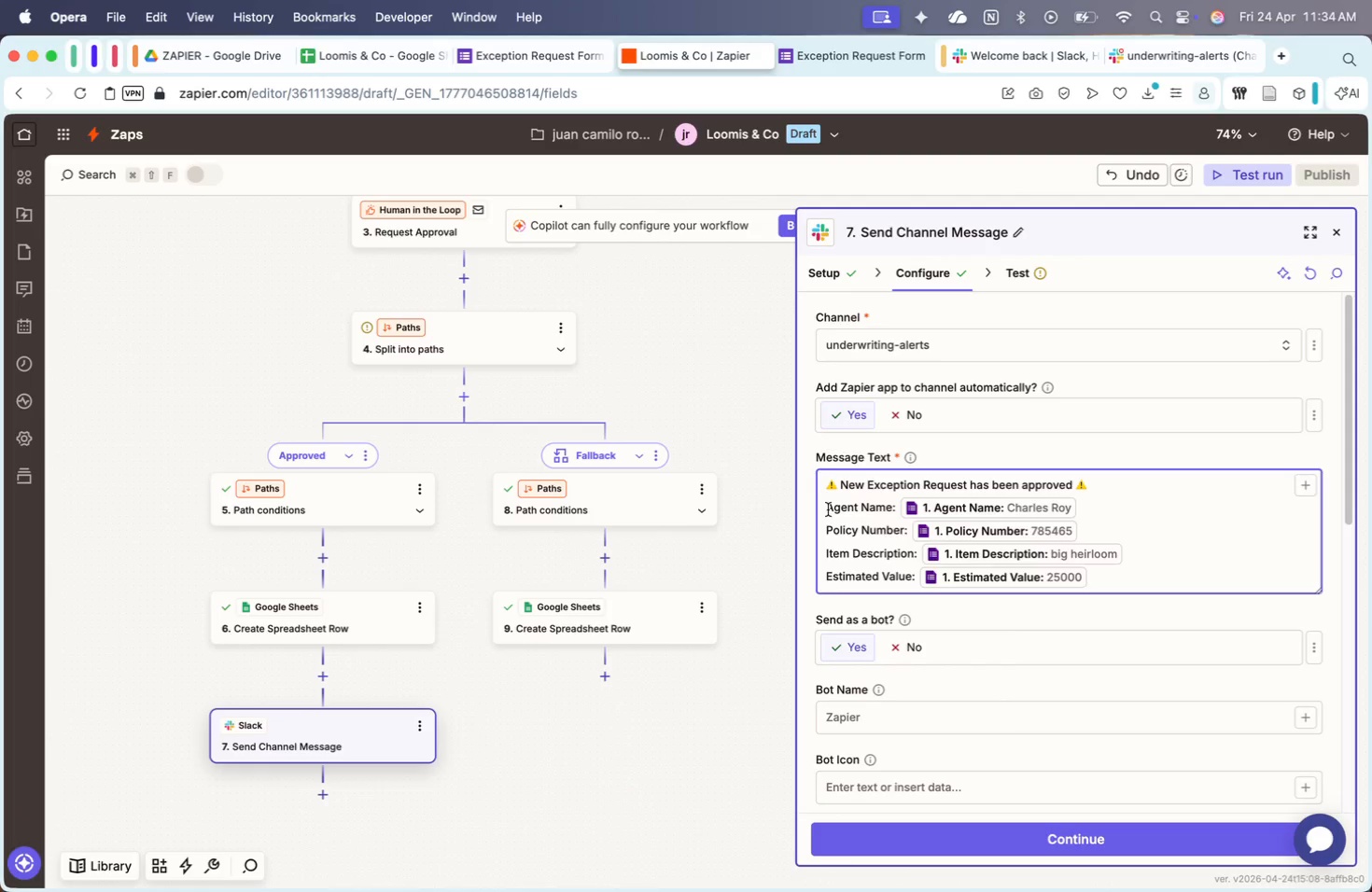 
key(Minus)
 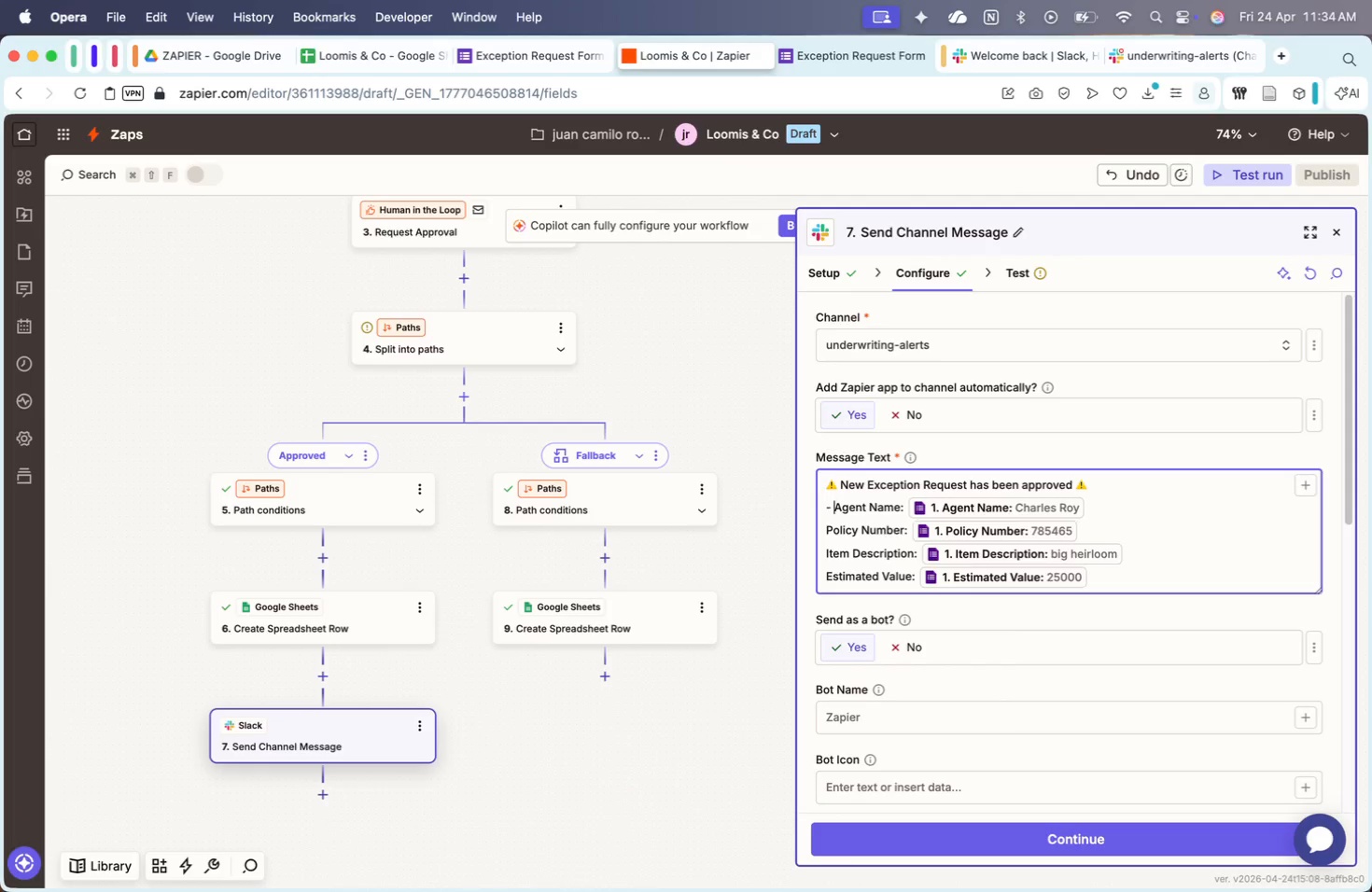 
key(Space)
 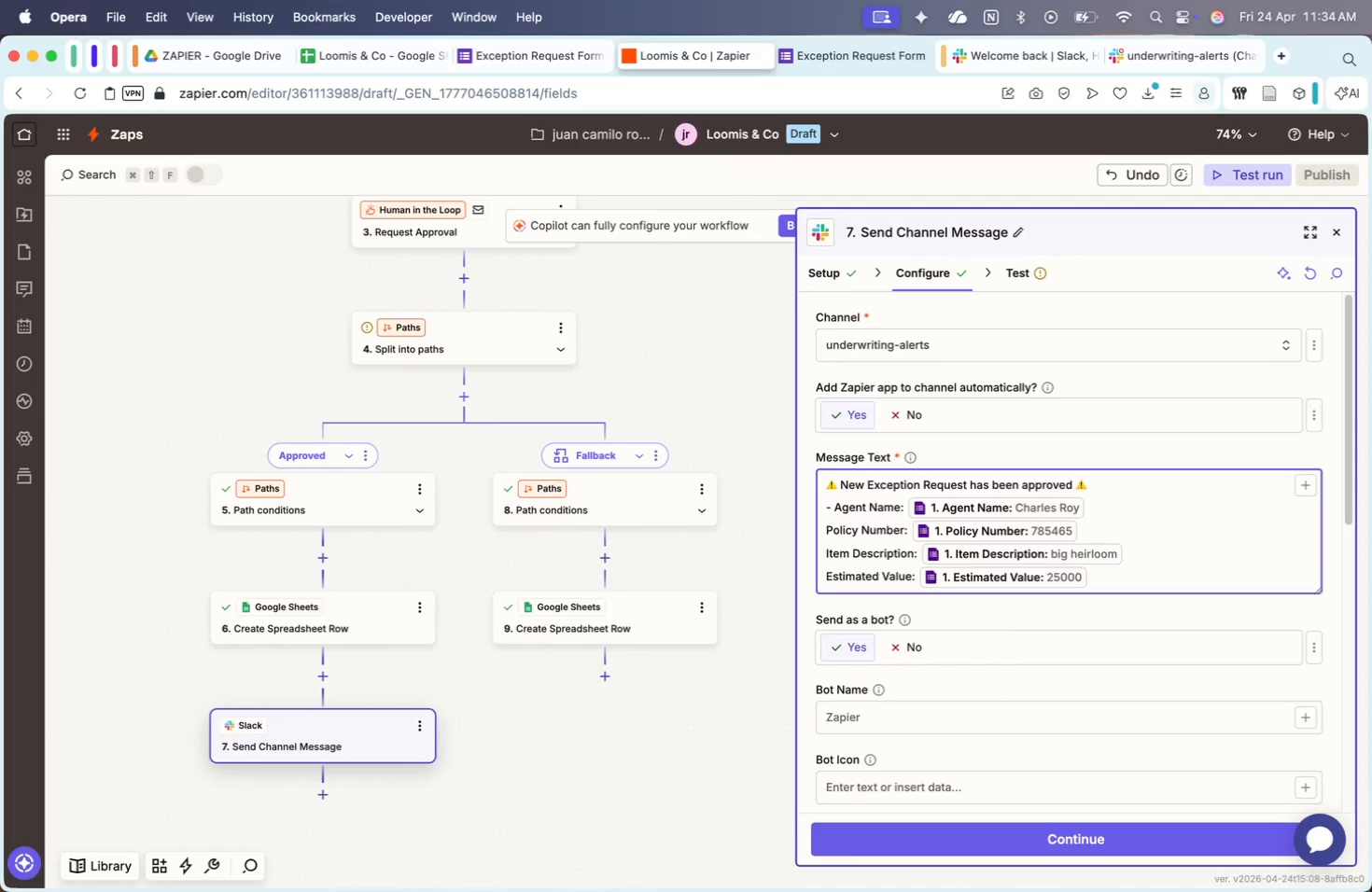 
key(ArrowDown)
 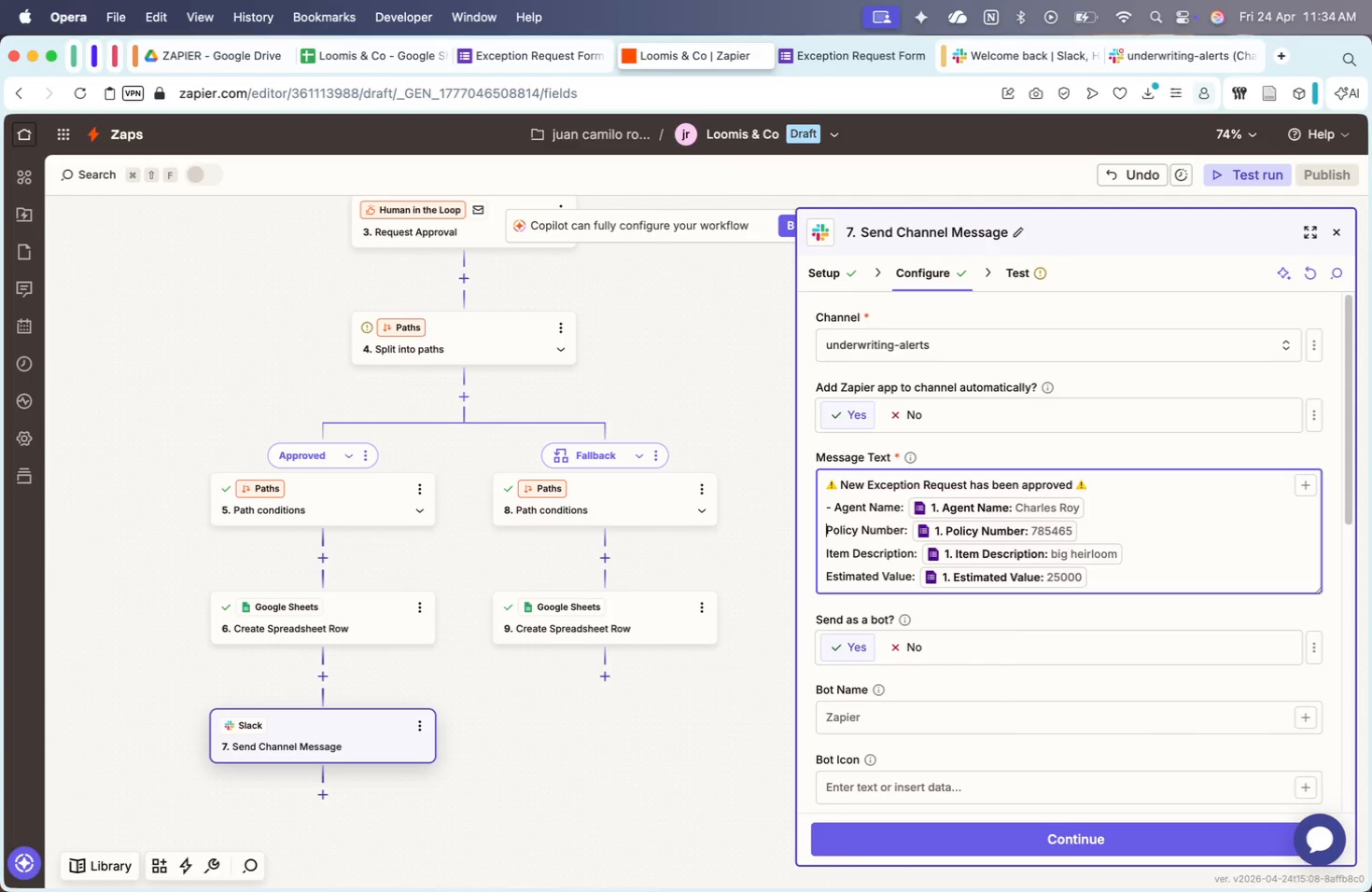 
key(ArrowLeft)
 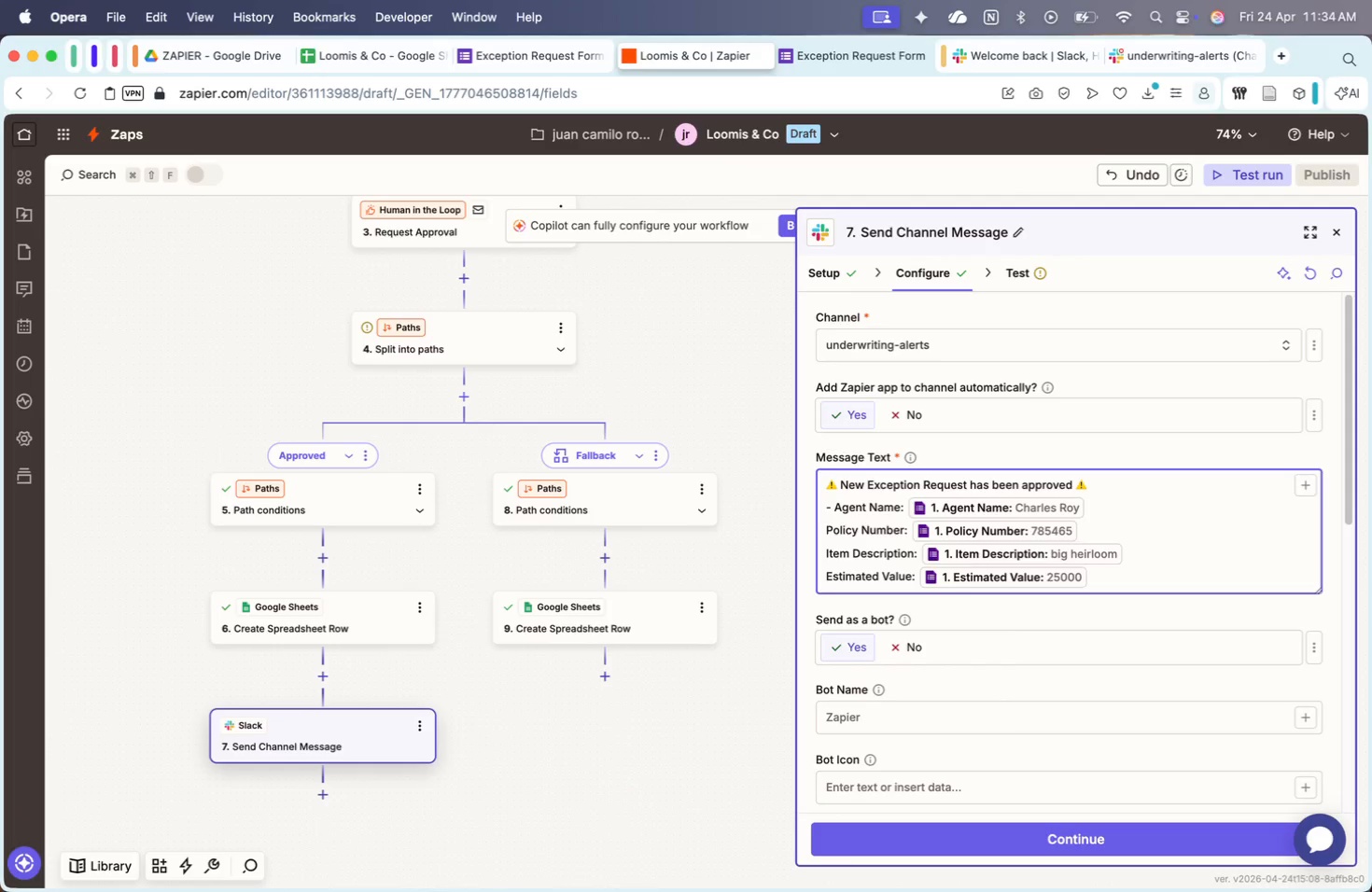 
key(Minus)
 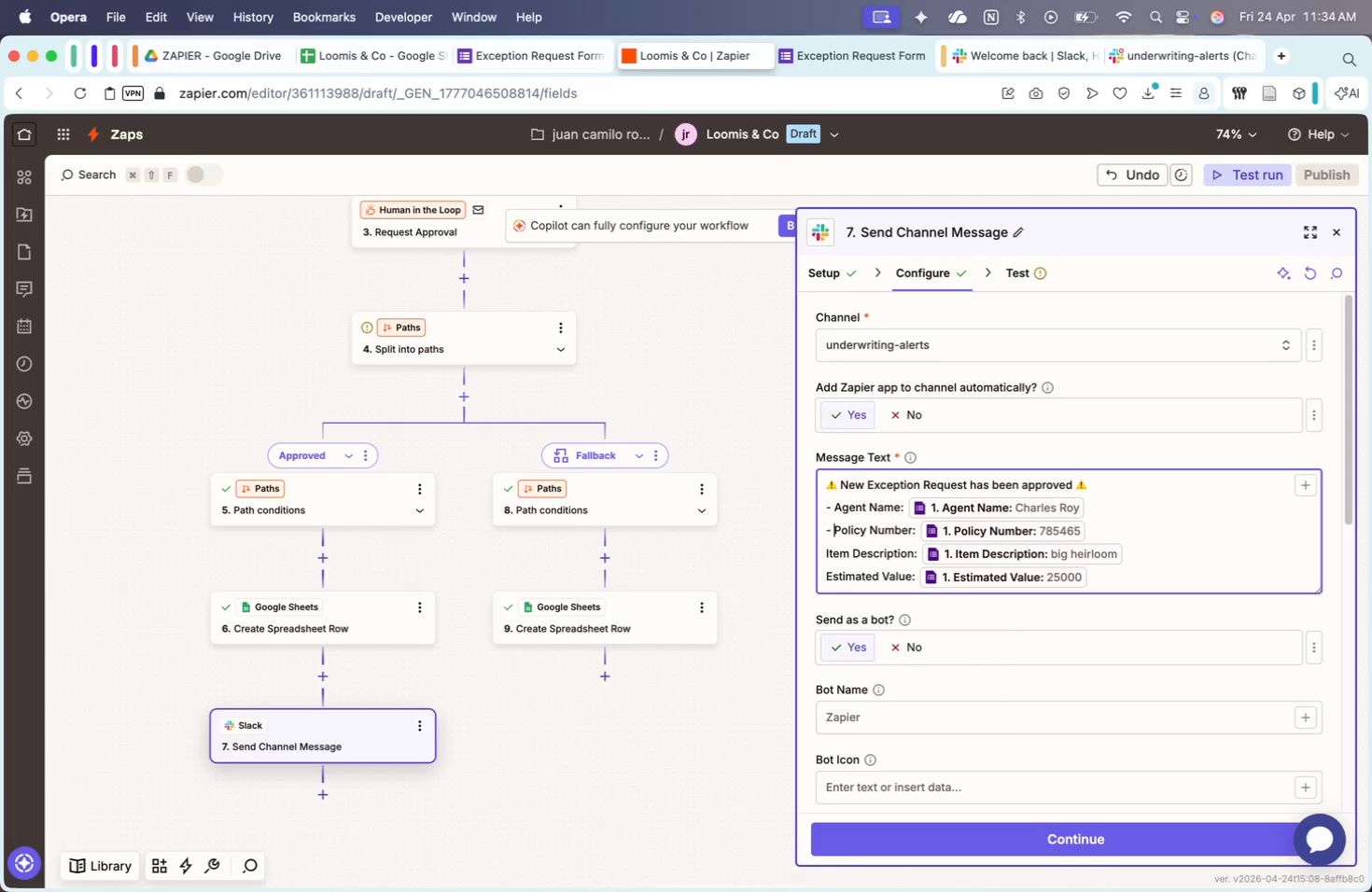 
key(Space)
 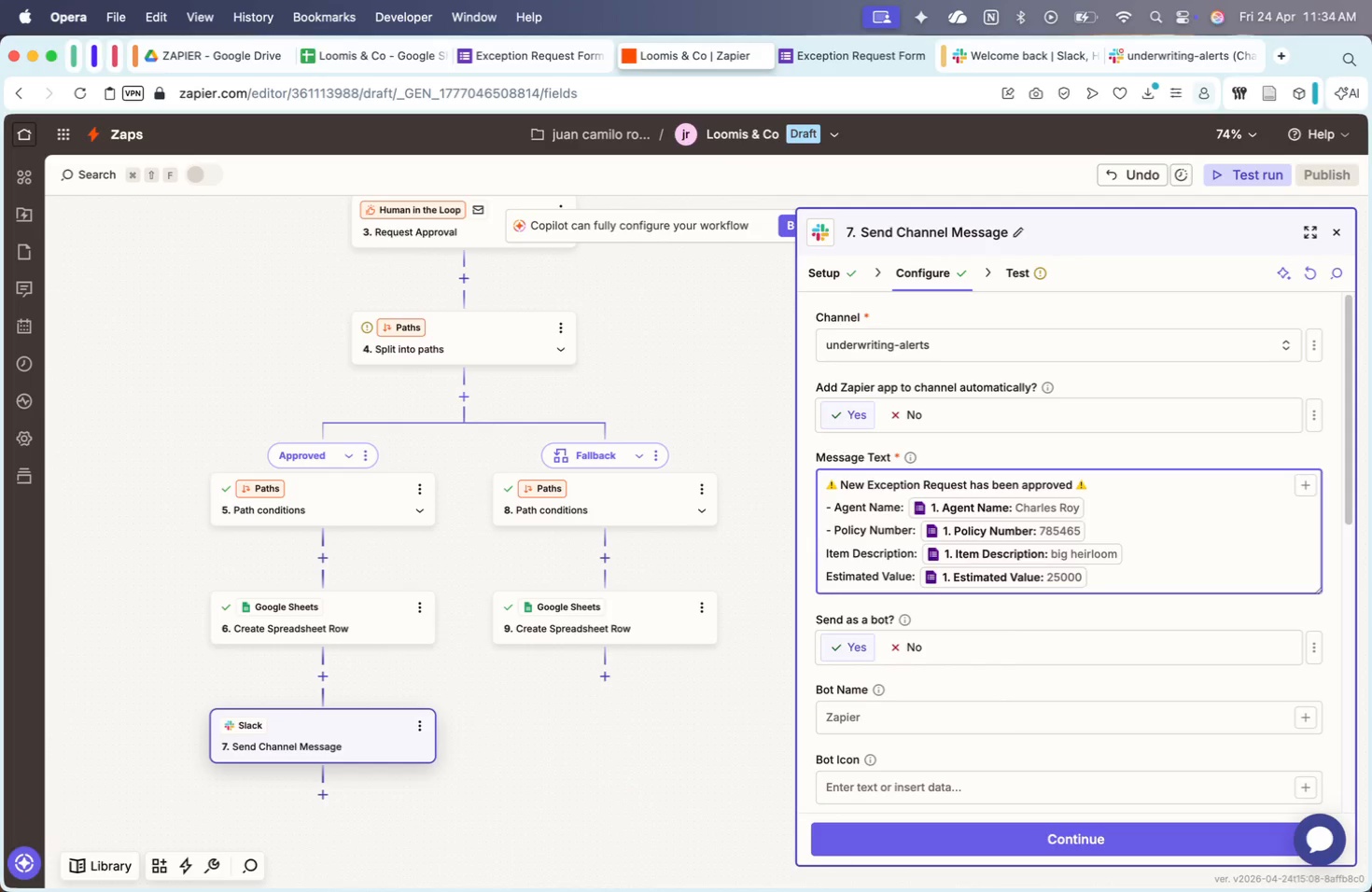 
key(ArrowDown)
 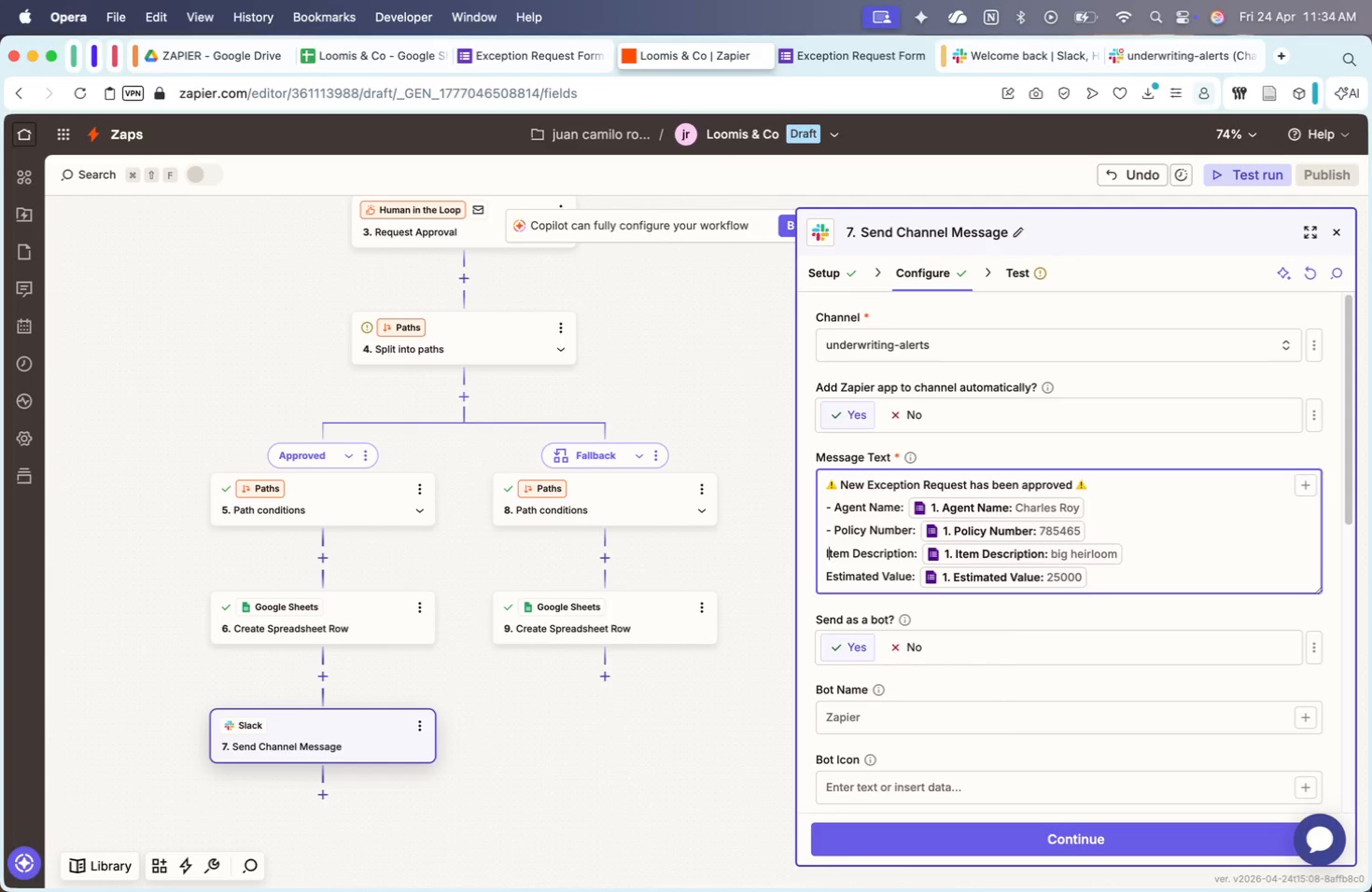 
key(ArrowLeft)
 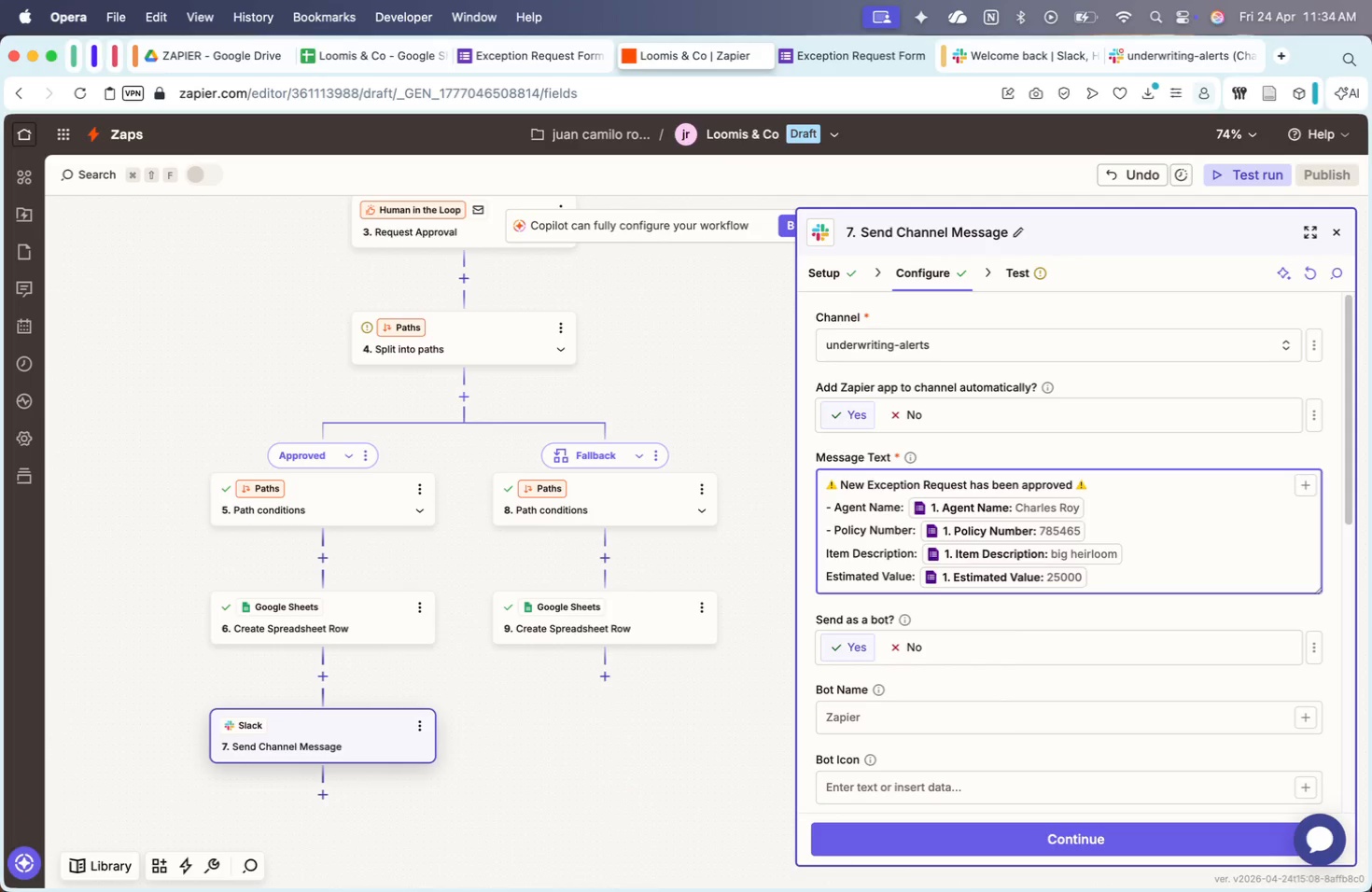 
key(ArrowLeft)
 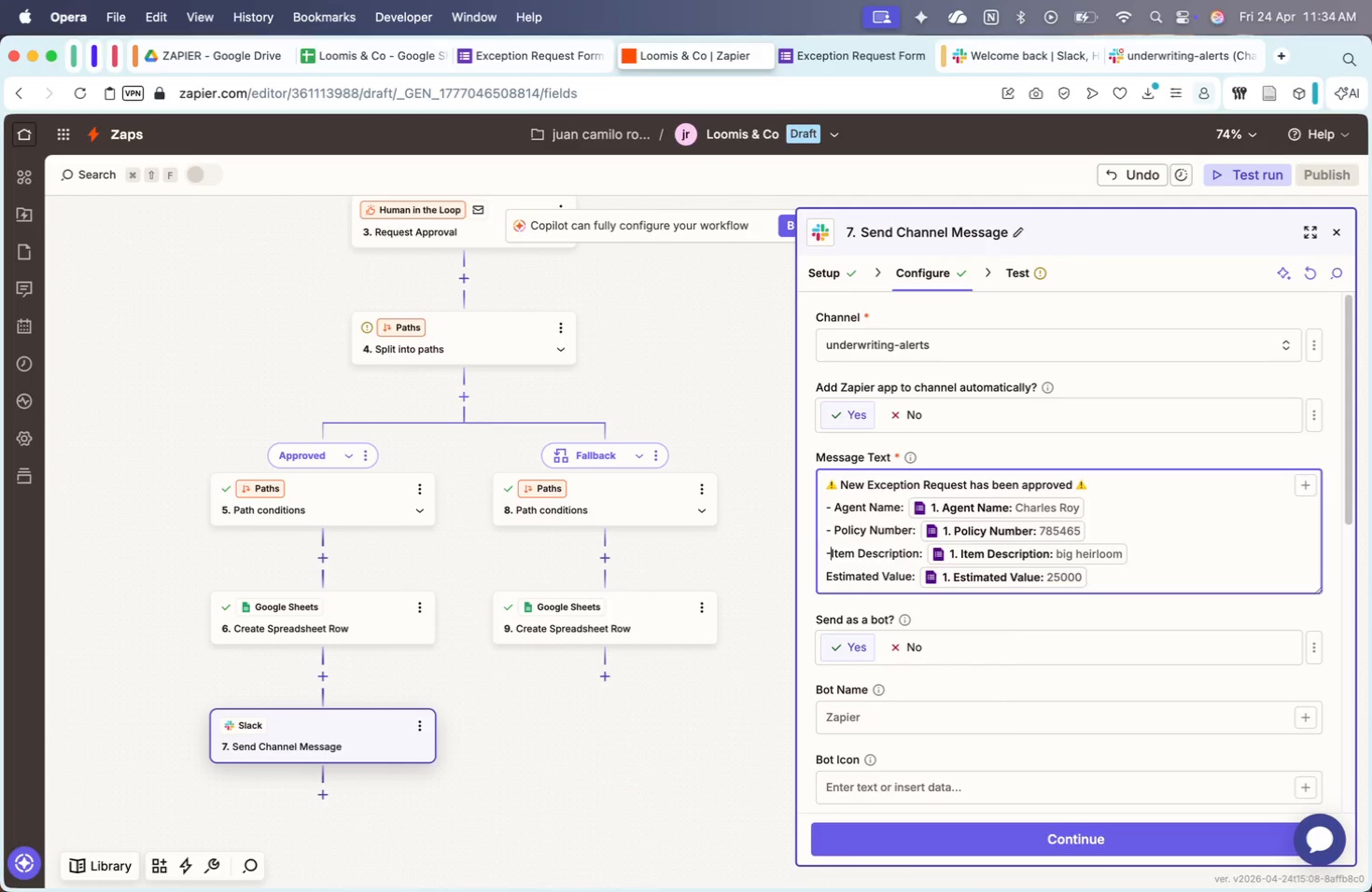 
key(Minus)
 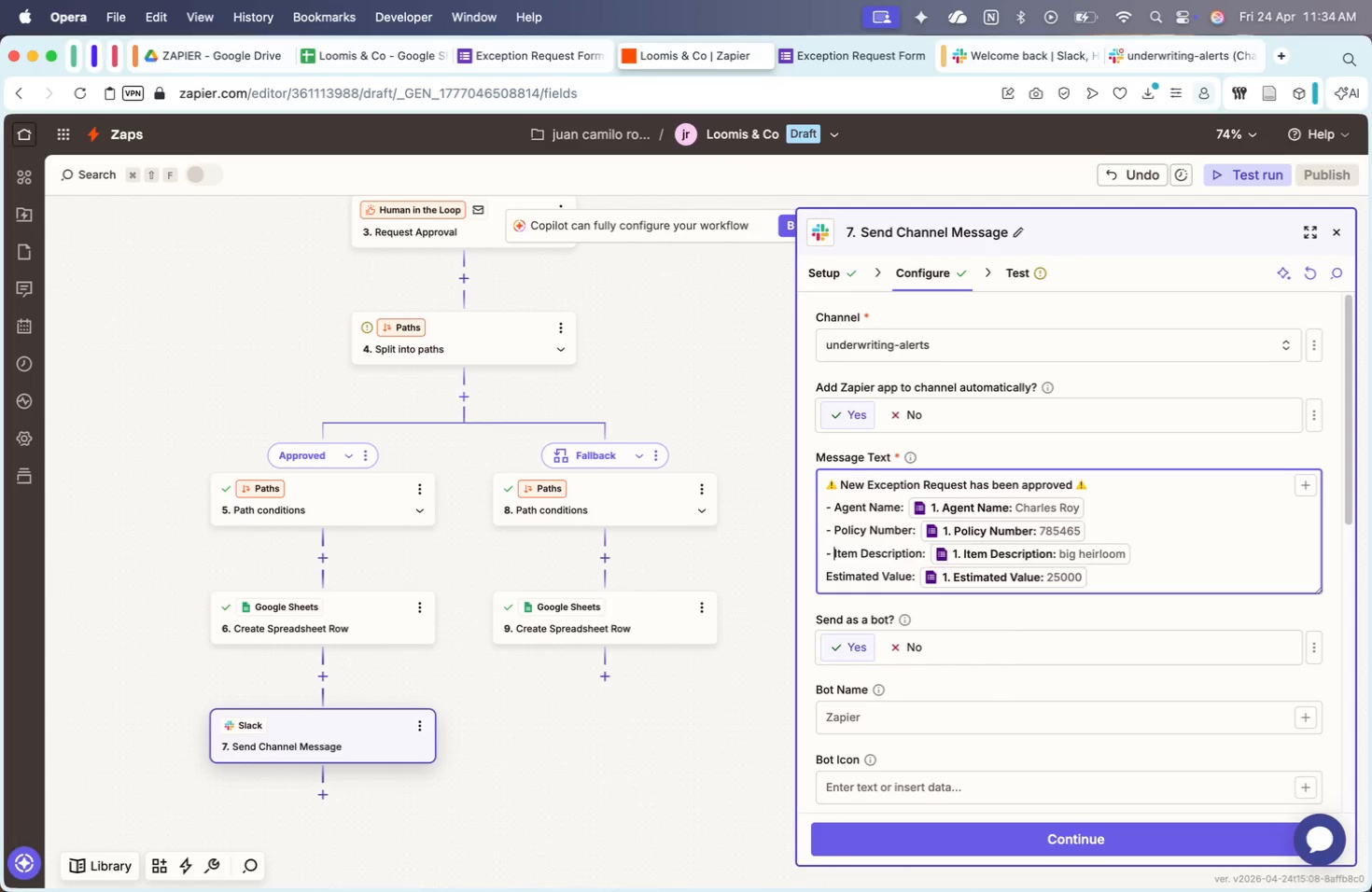 
key(Space)
 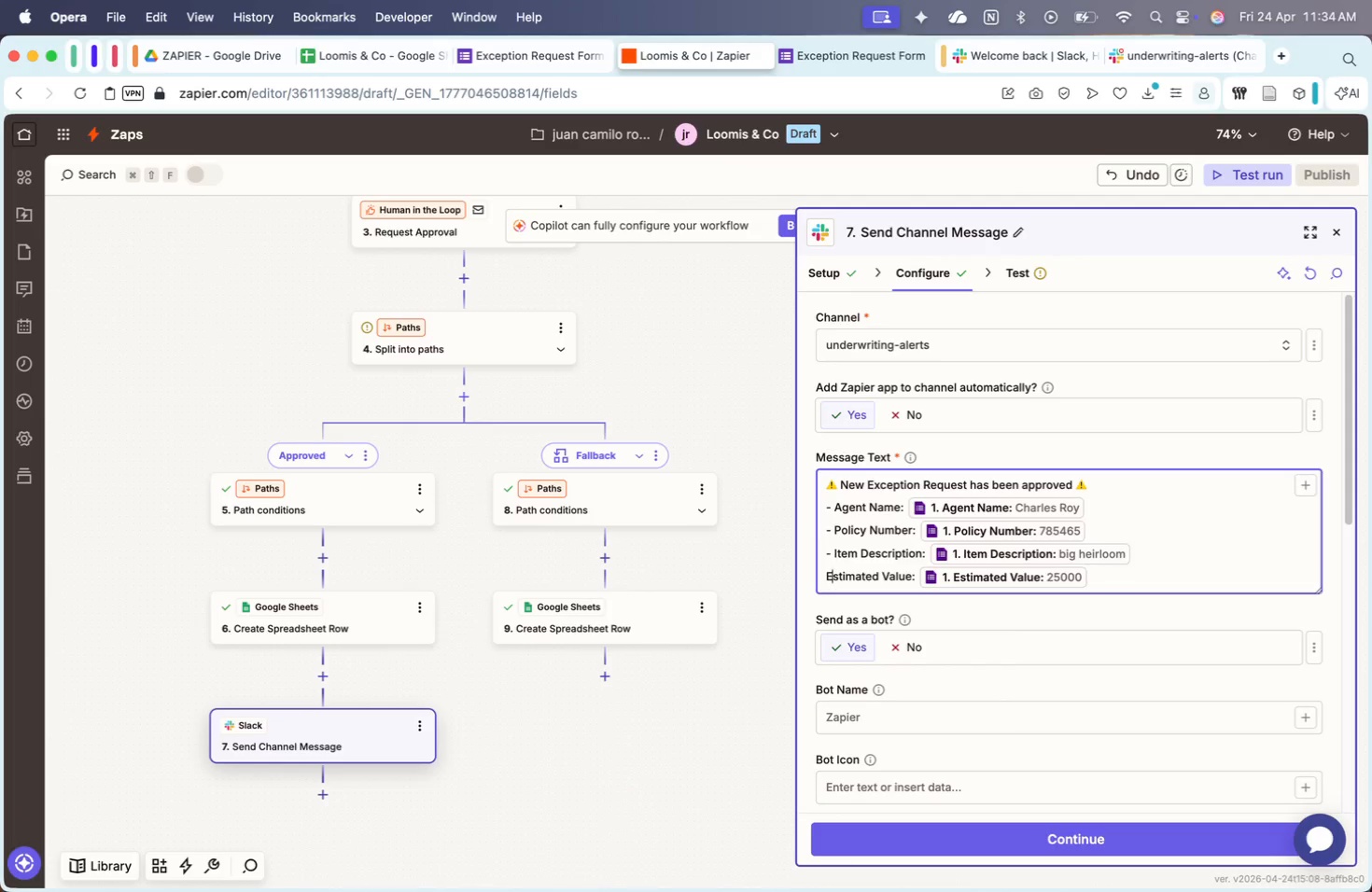 
hold_key(key=ArrowDown, duration=0.36)
 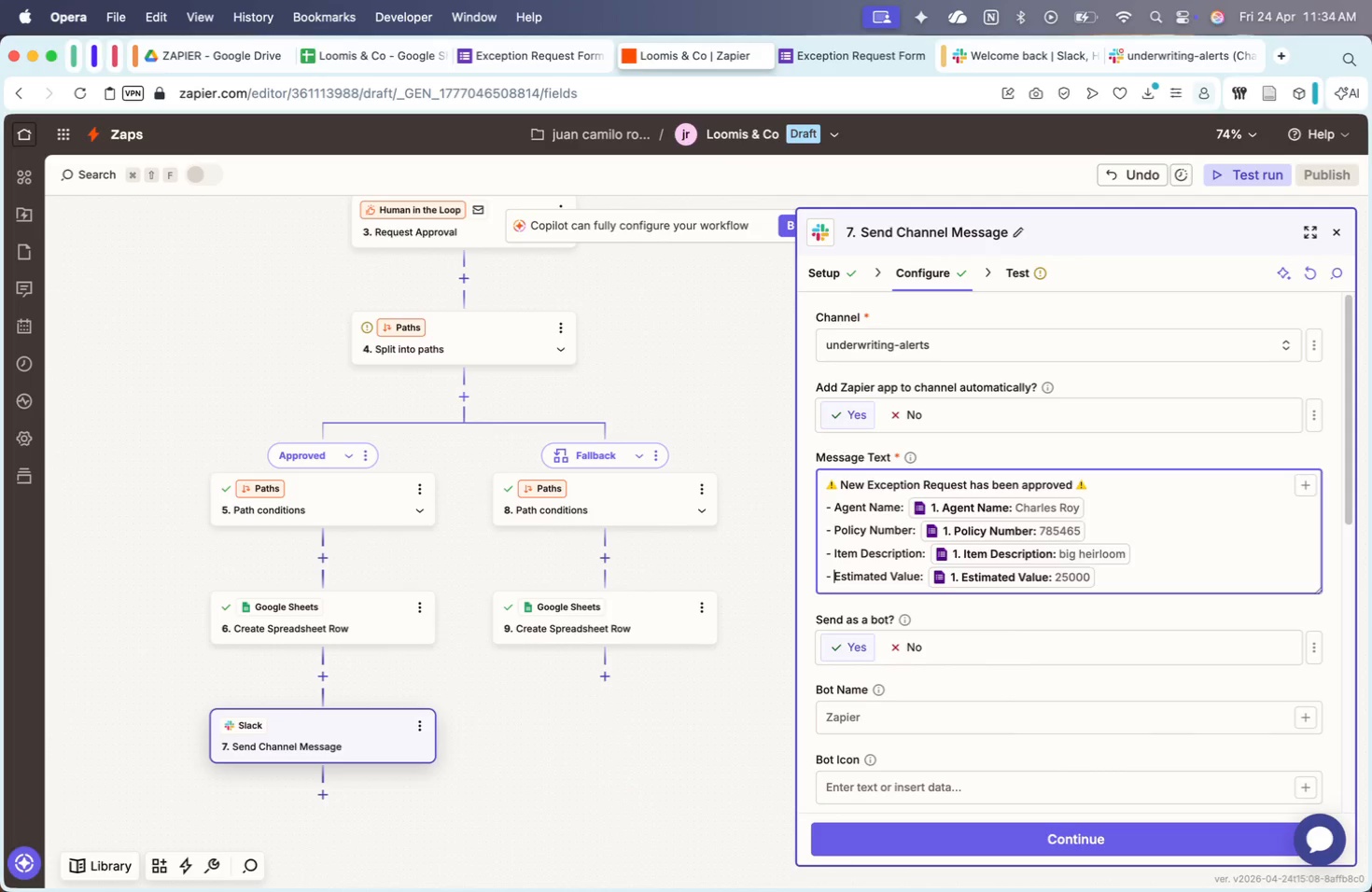 
key(ArrowLeft)
 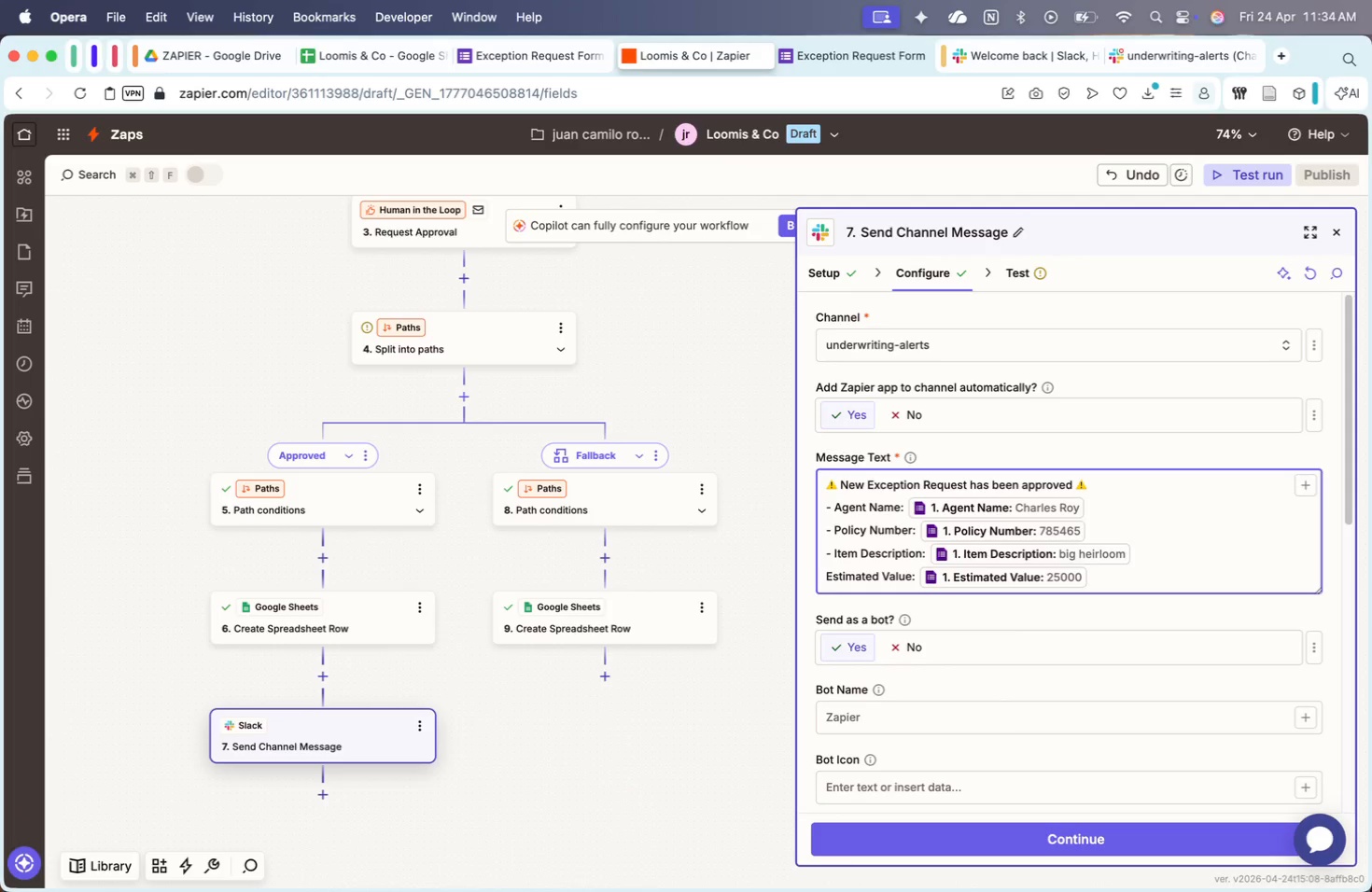 
key(Minus)
 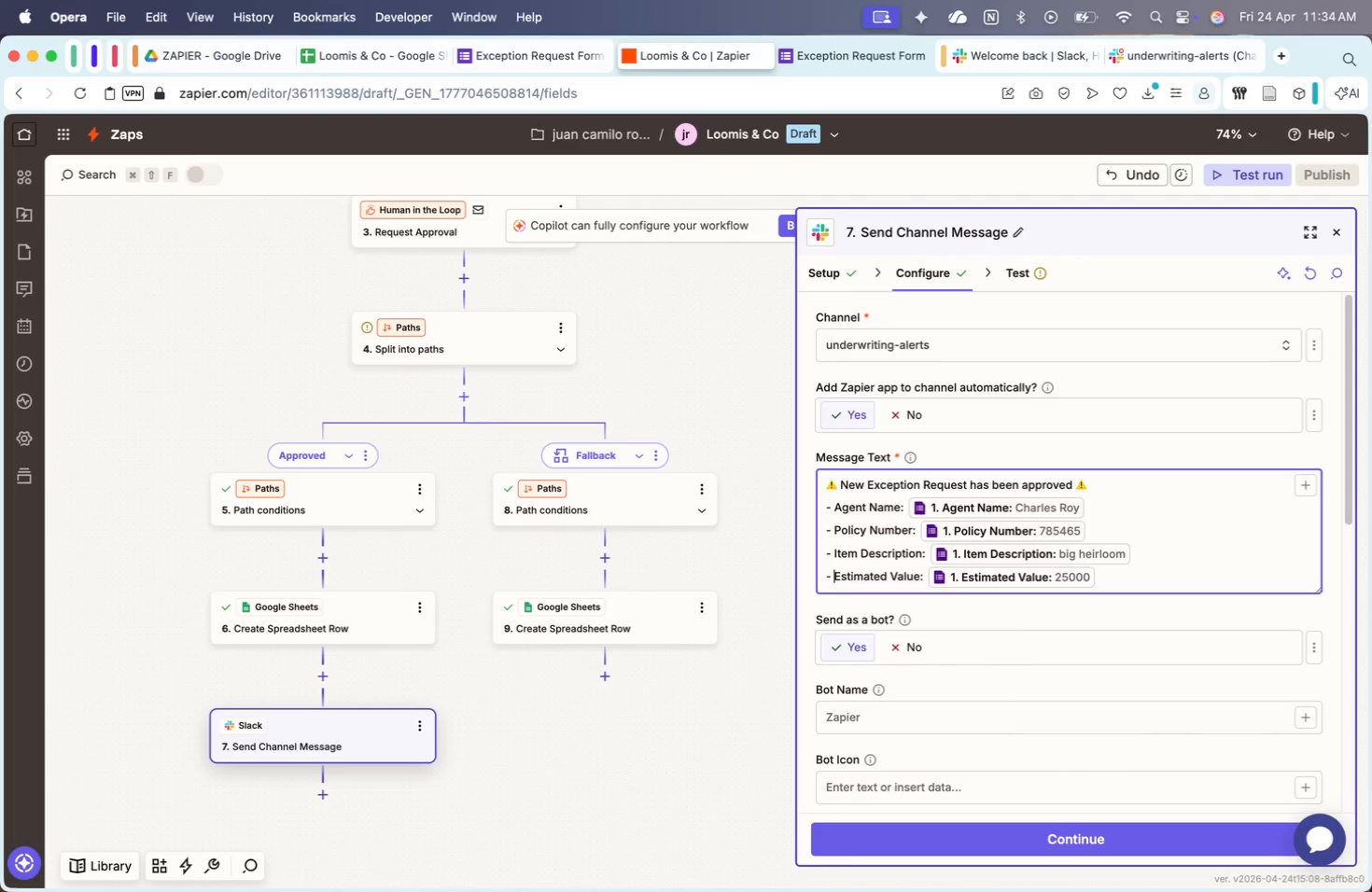 
key(Space)
 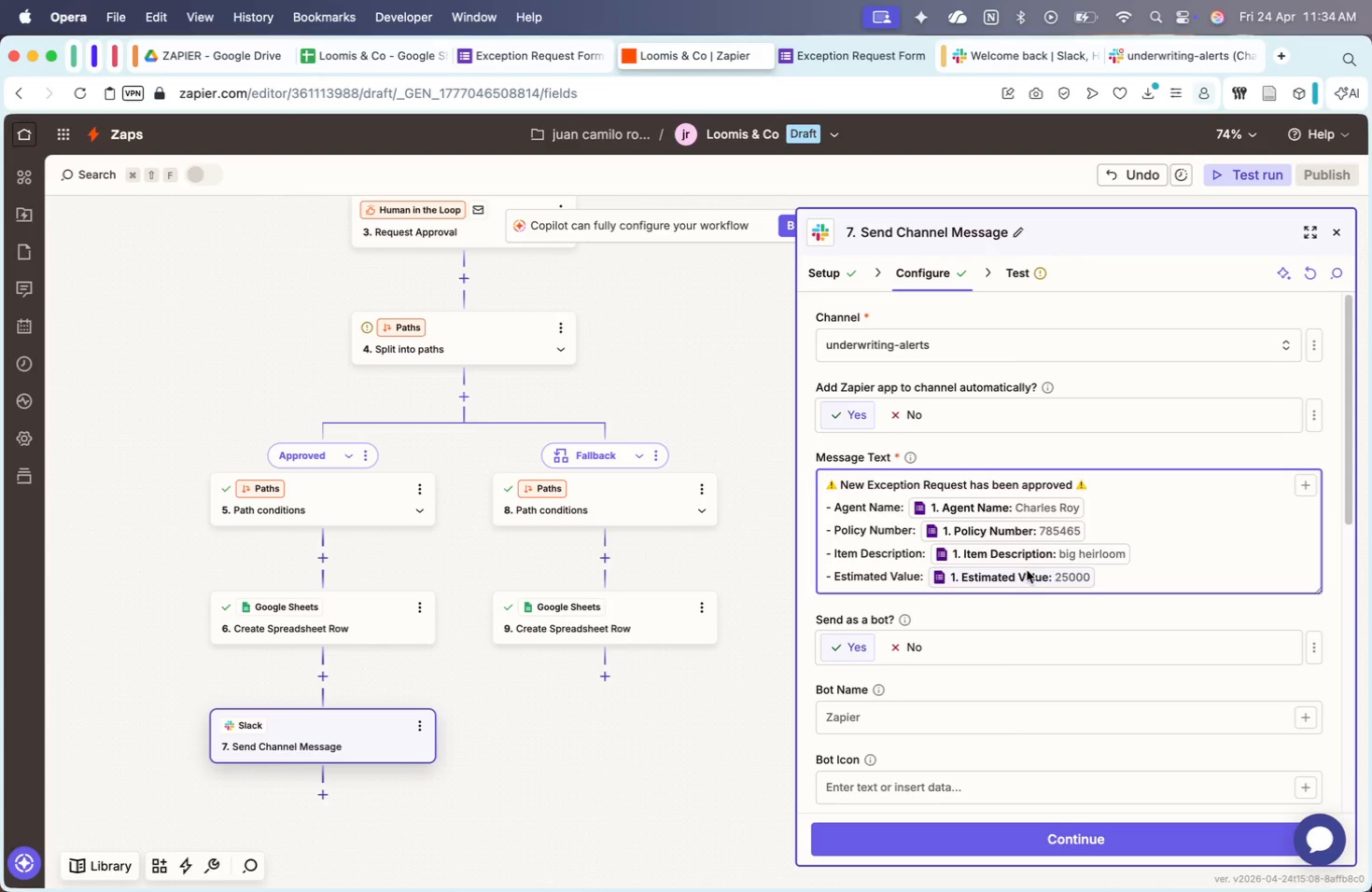 
scroll: coordinate [1030, 618], scroll_direction: down, amount: 21.0
 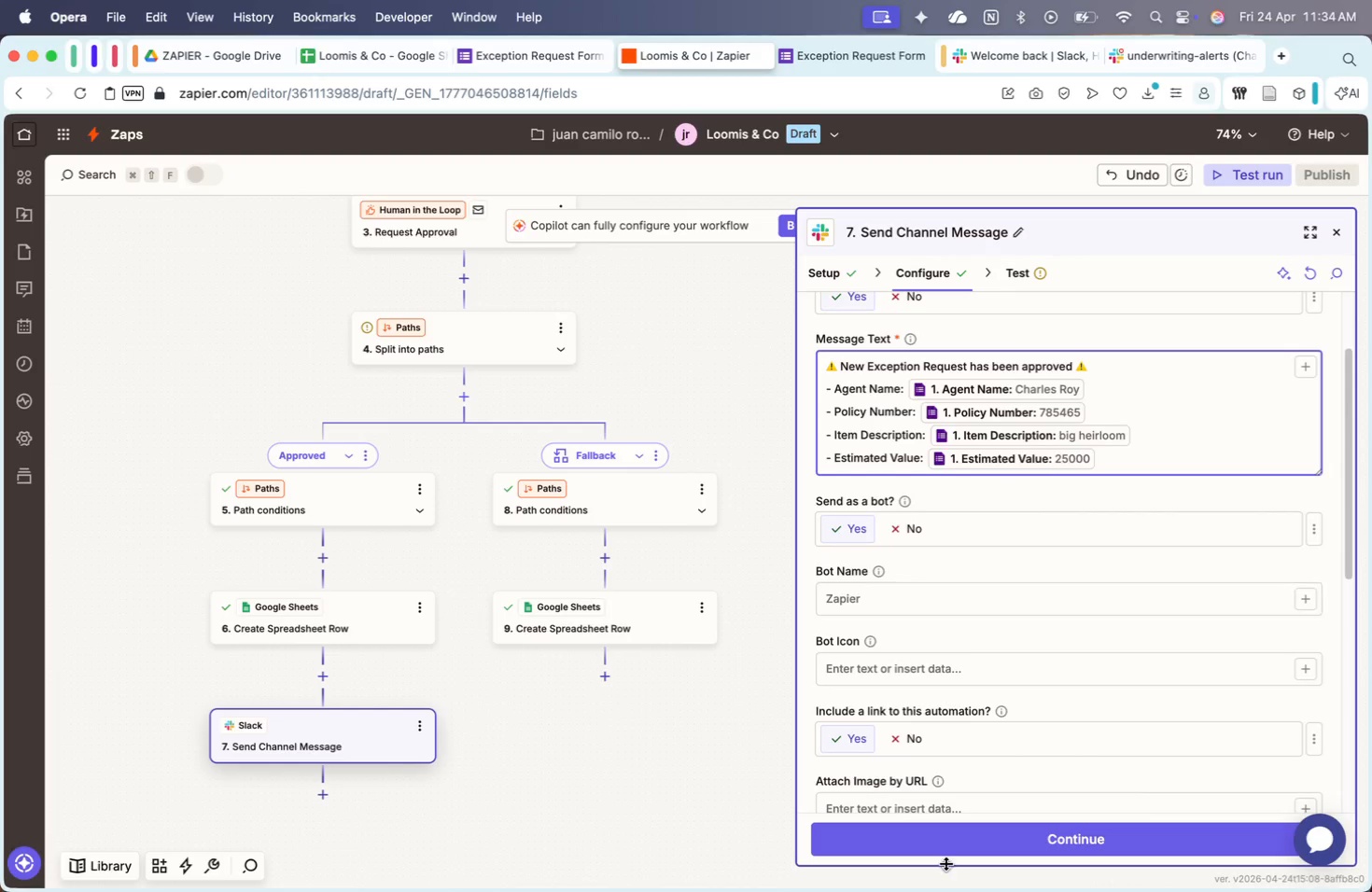 
left_click([951, 839])
 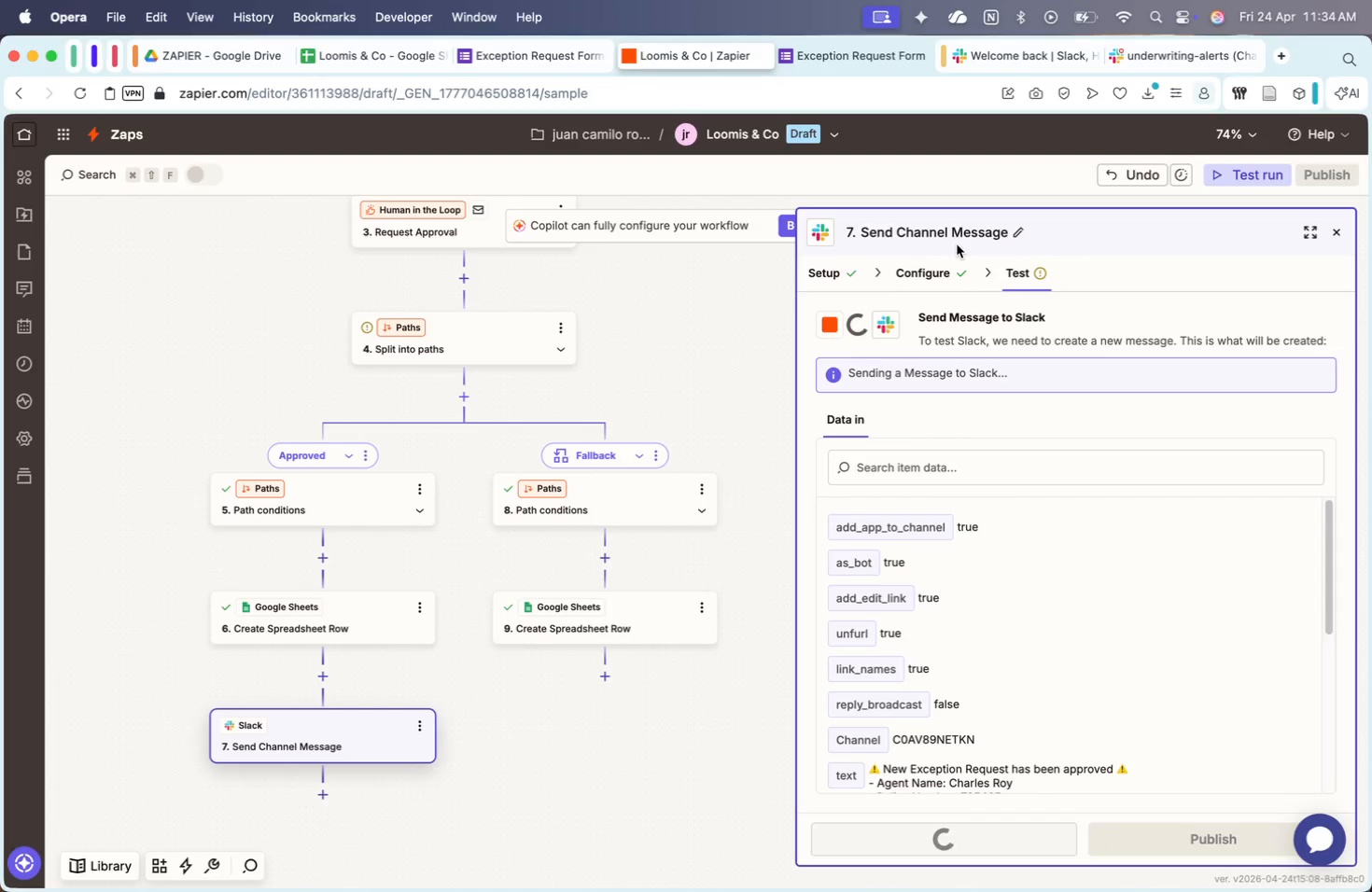 
wait(5.2)
 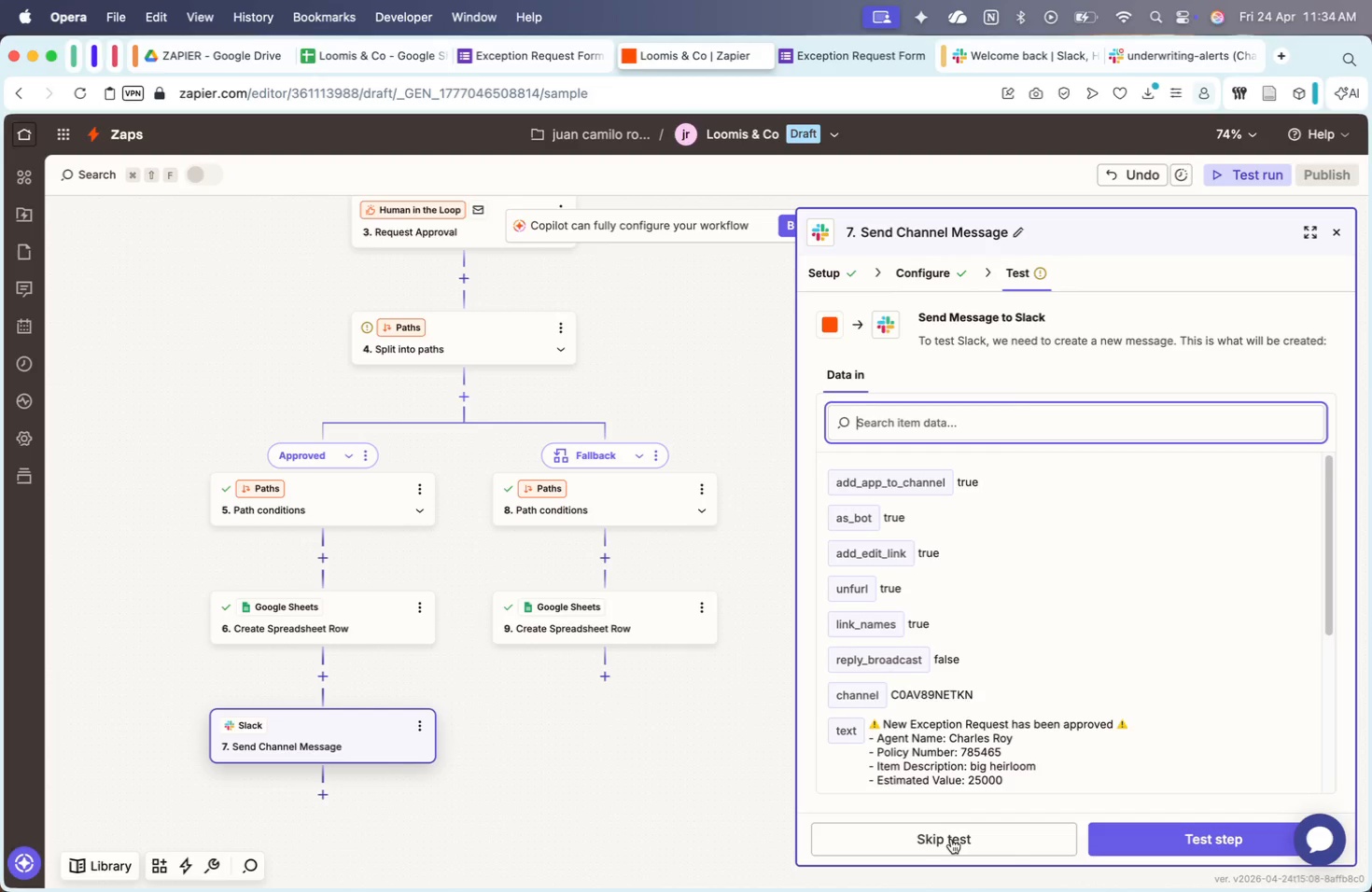 
left_click([1152, 62])
 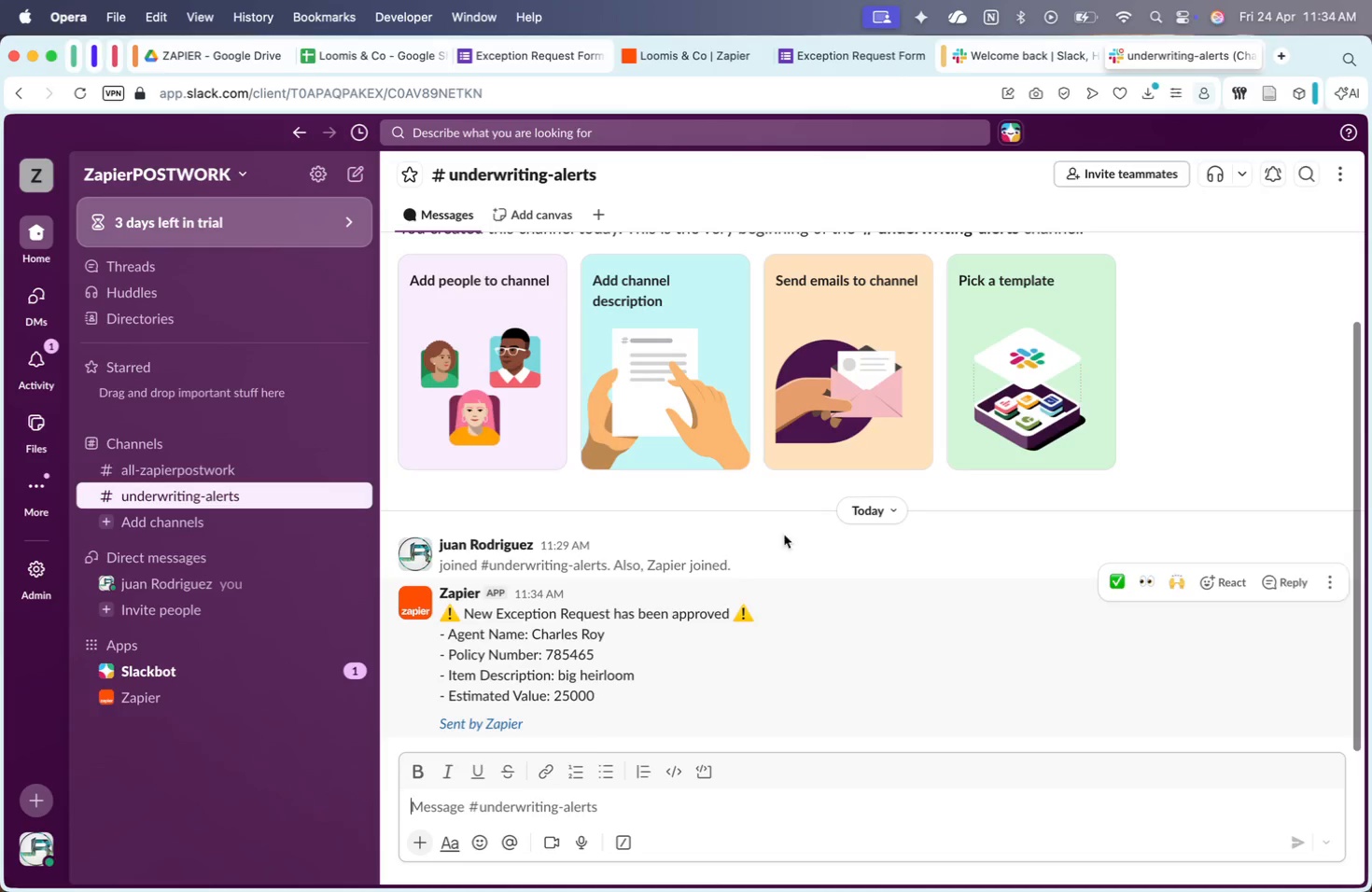 
wait(8.14)
 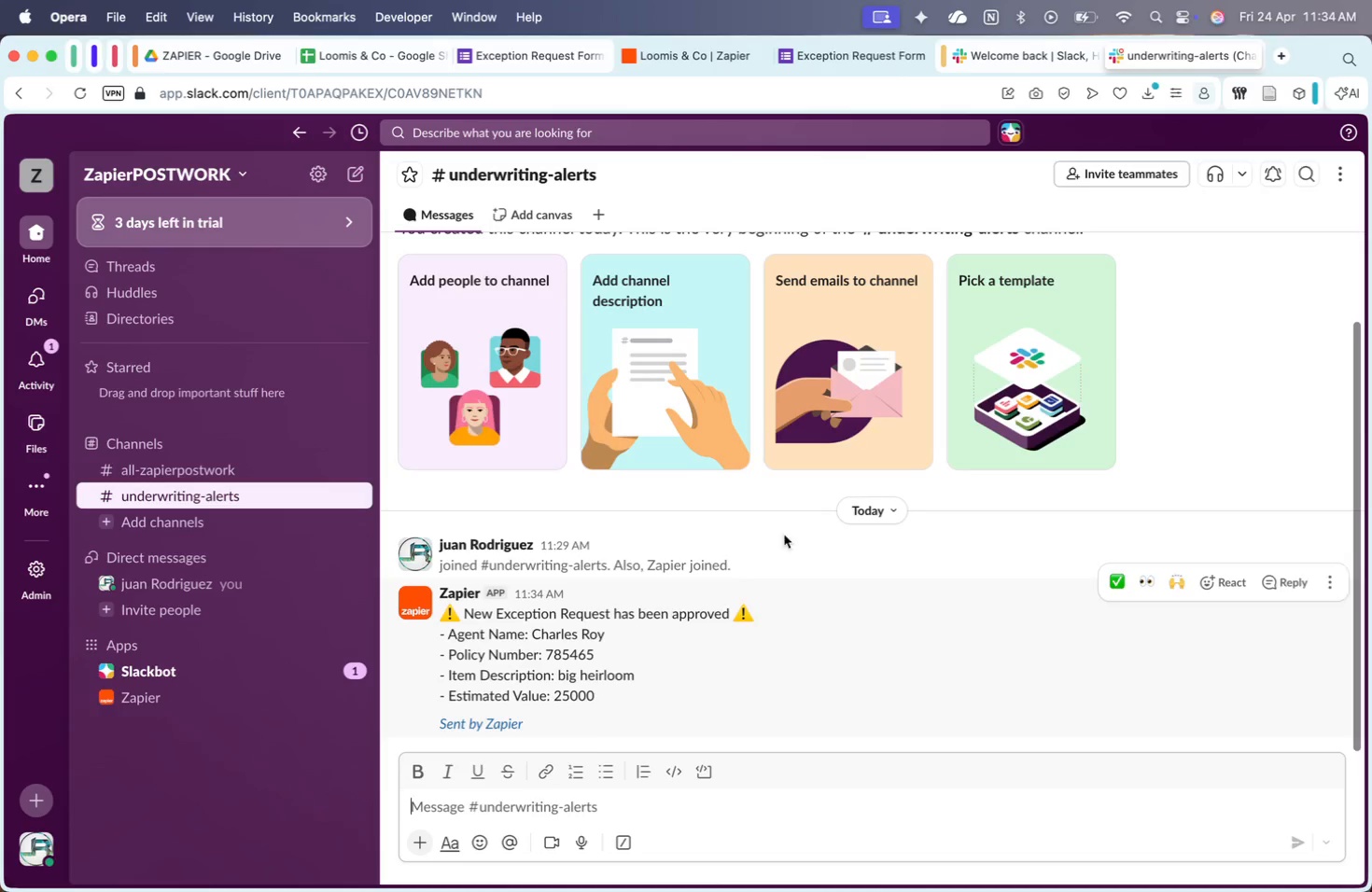 
left_click([735, 49])
 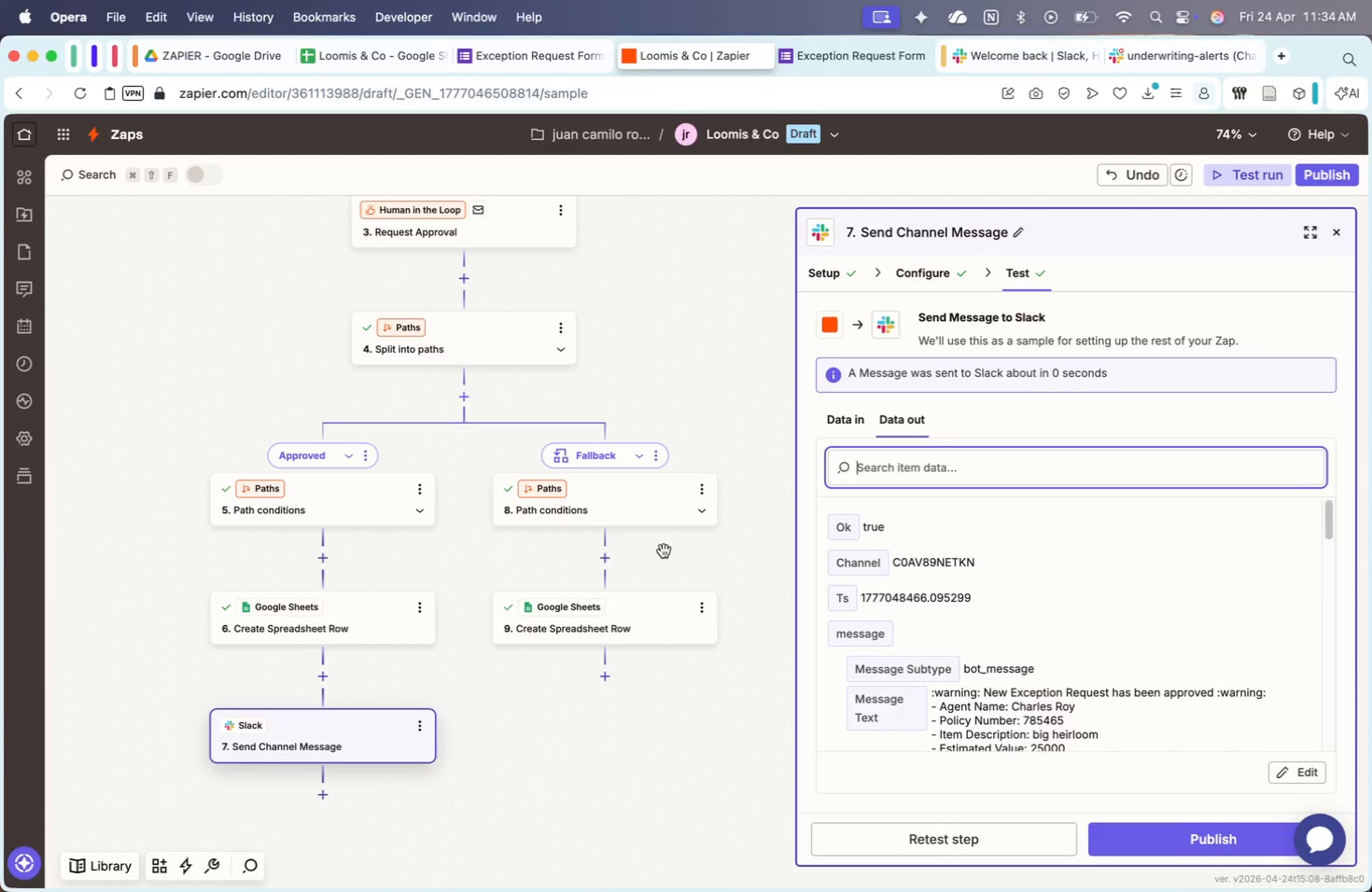 
scroll: coordinate [722, 592], scroll_direction: down, amount: 18.0
 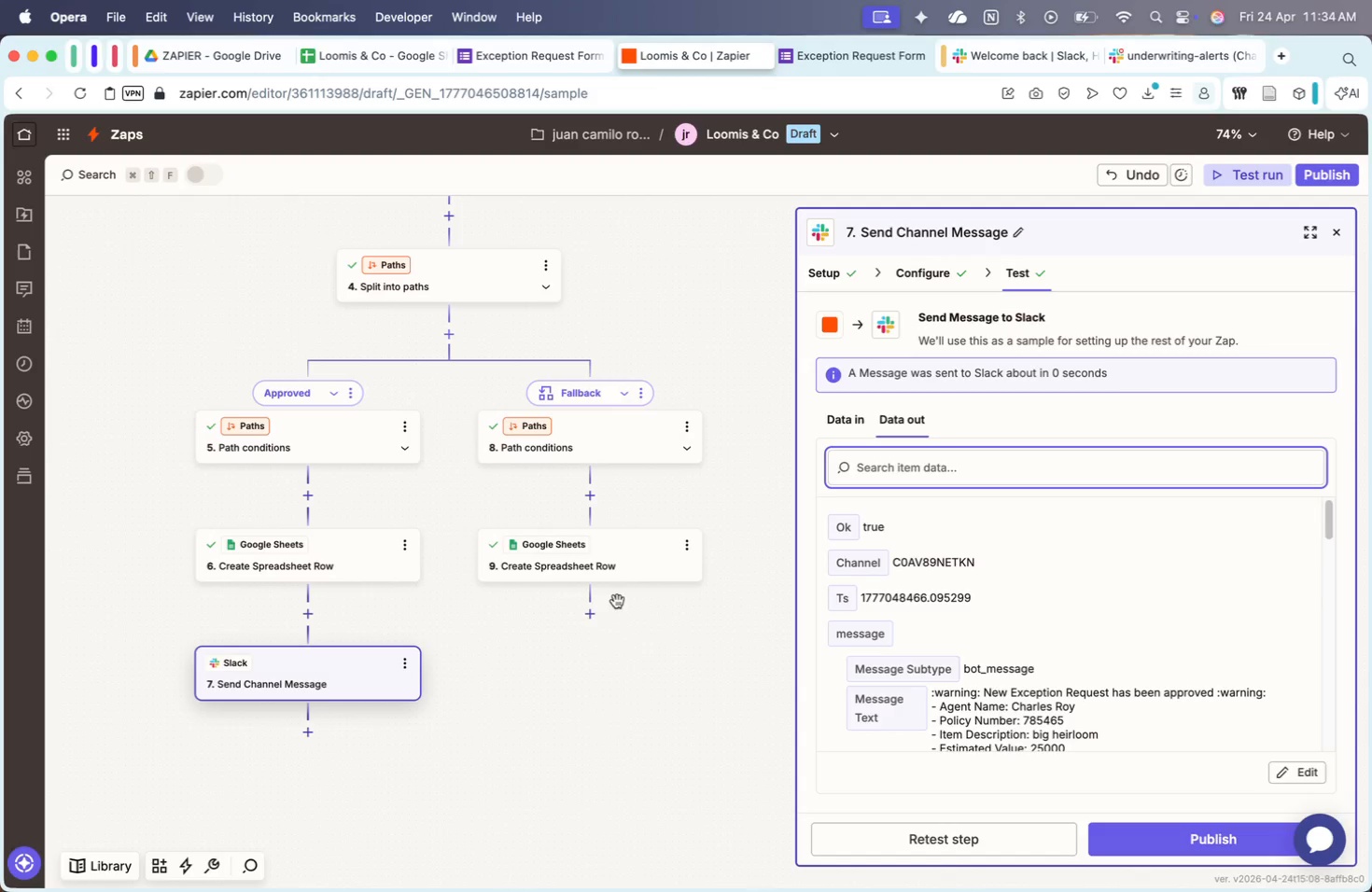 
left_click([588, 615])
 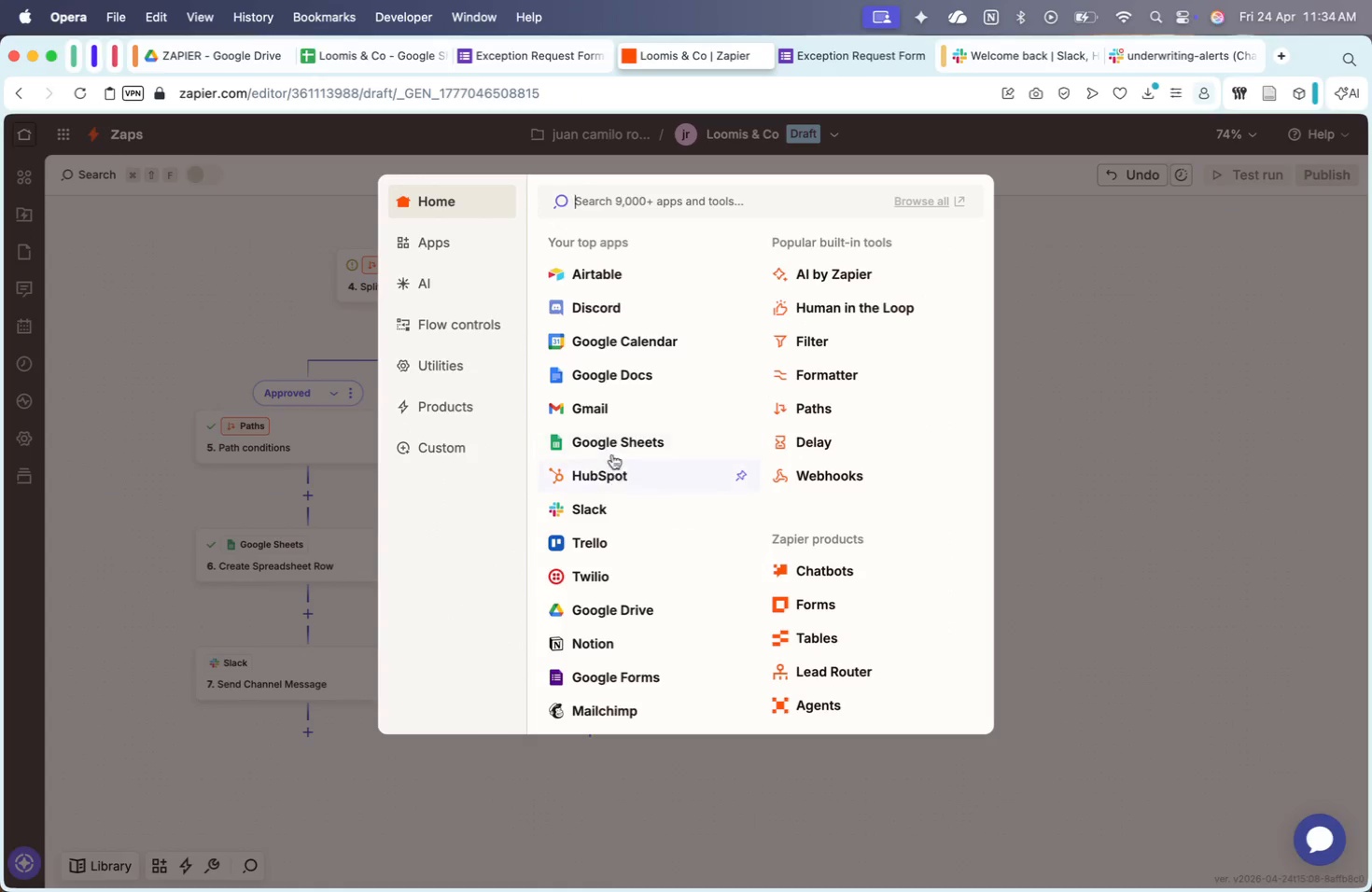 
left_click([611, 402])
 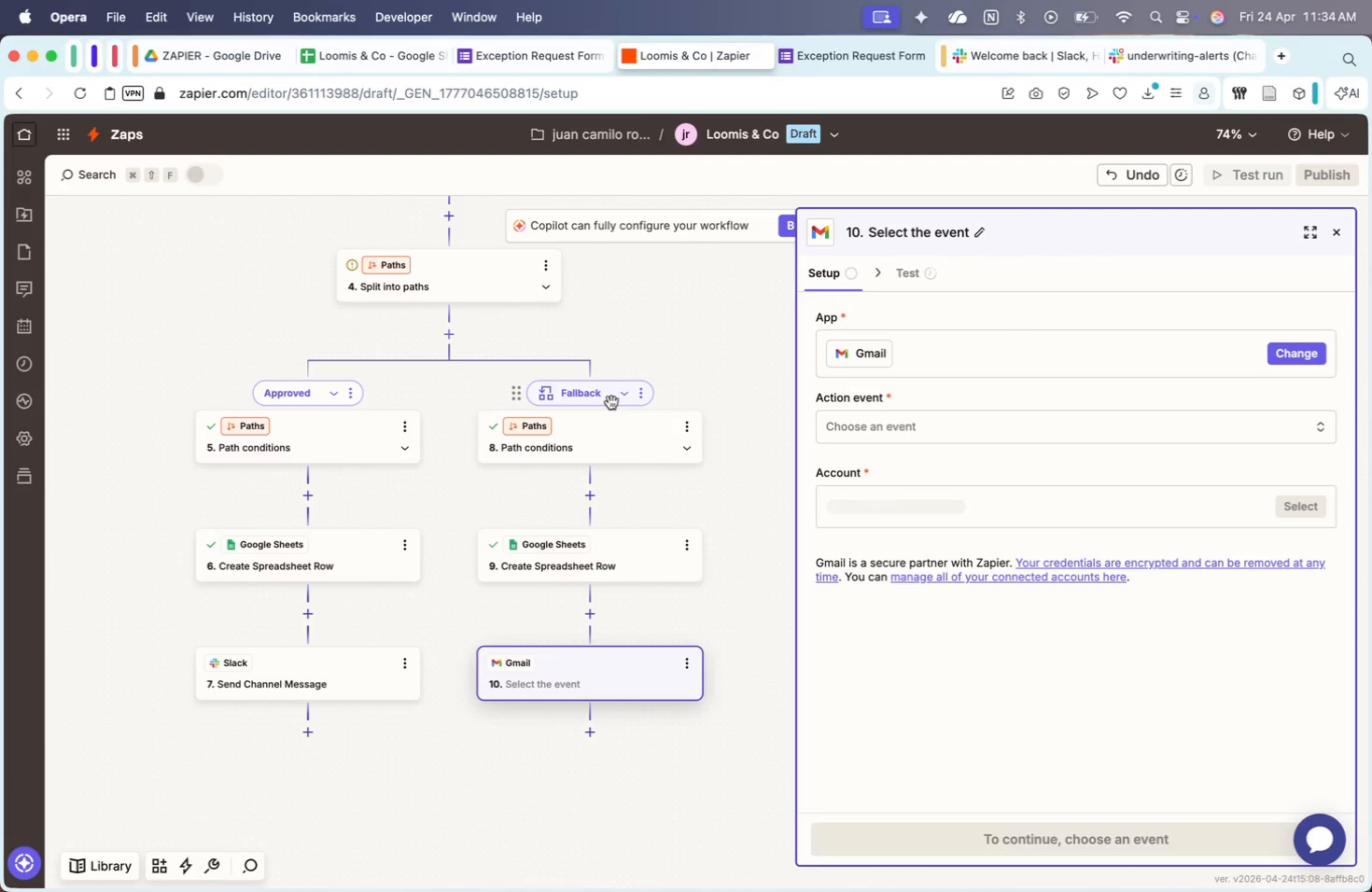 
left_click([859, 63])
 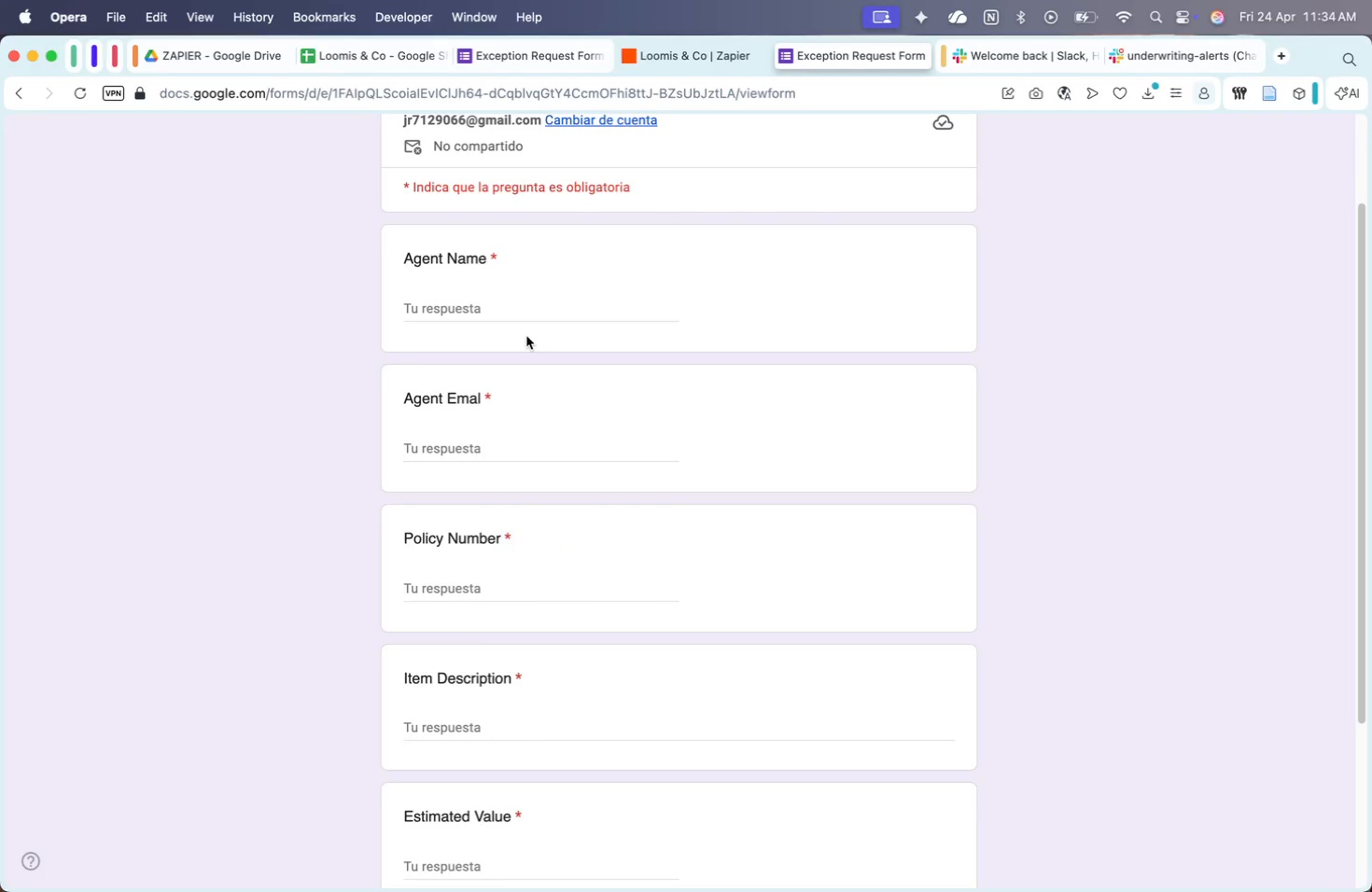 
scroll: coordinate [611, 402], scroll_direction: up, amount: 19.0
 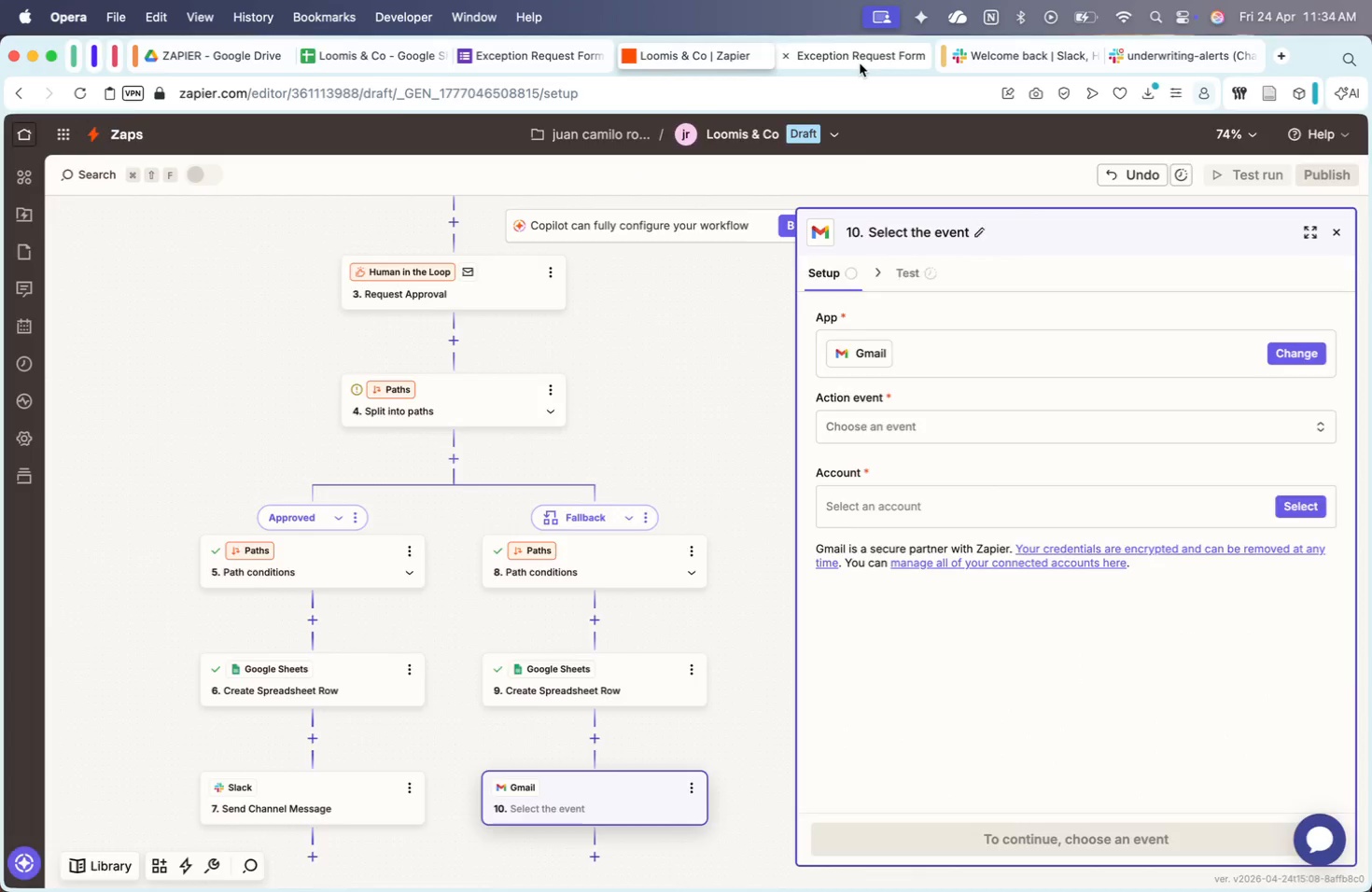 
left_click([533, 314])
 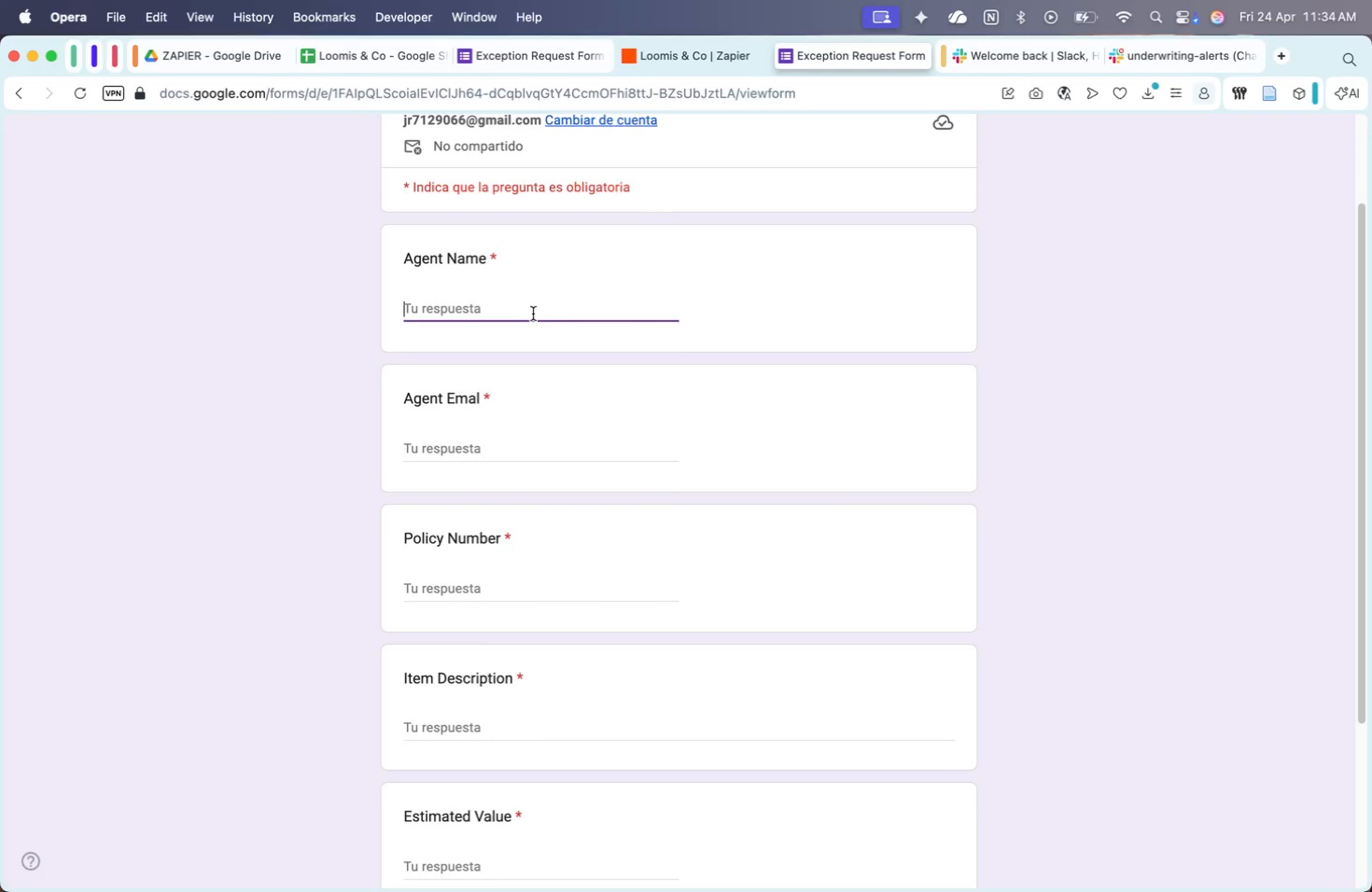 
type(C)
key(Backspace)
key(Backspace)
key(Backspace)
type(CX)
key(Backspace)
key(Backspace)
type(Charlie Mod)
key(Backspace)
type(sbyu)
key(Backspace)
 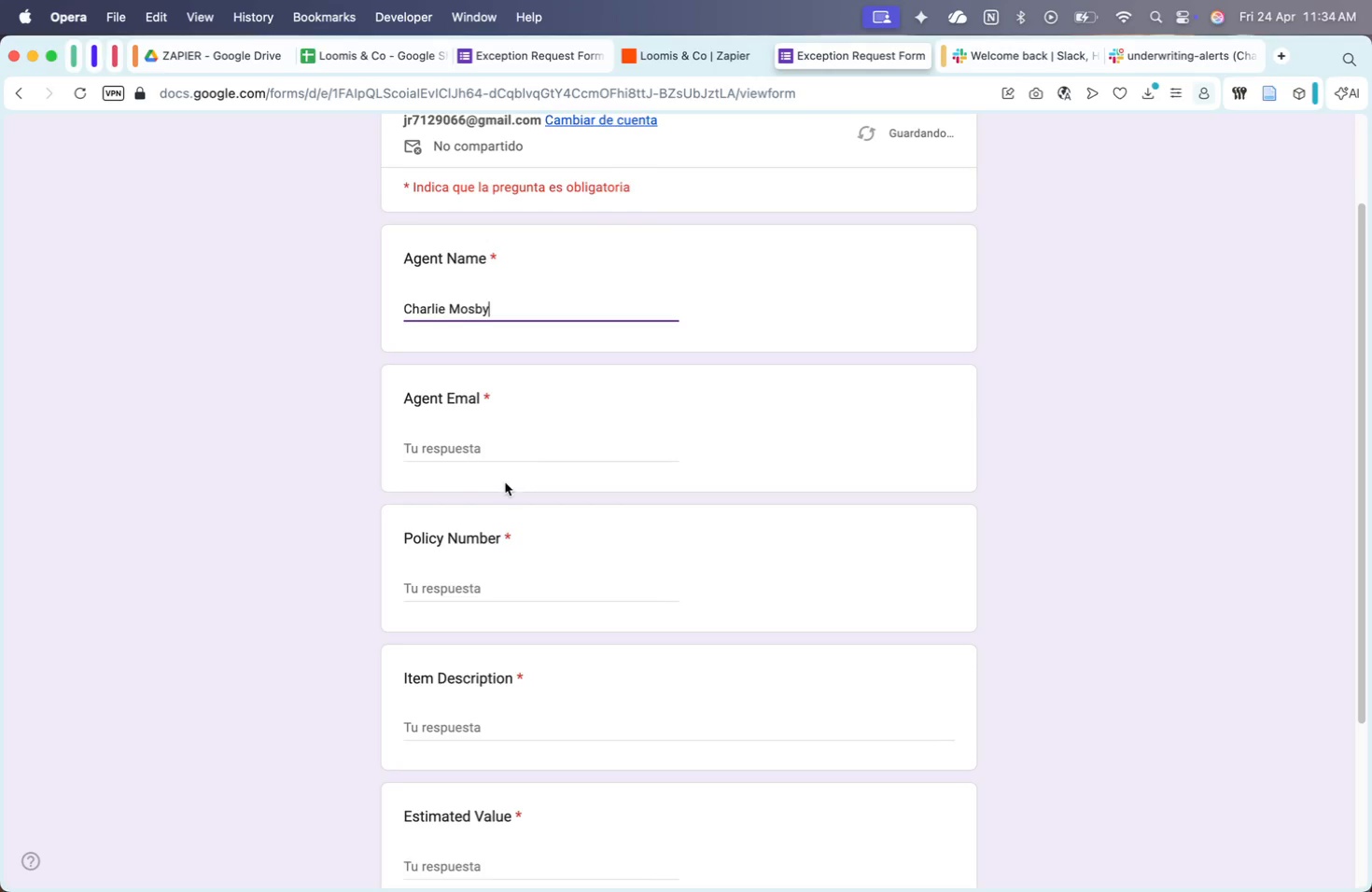 
double_click([505, 449])